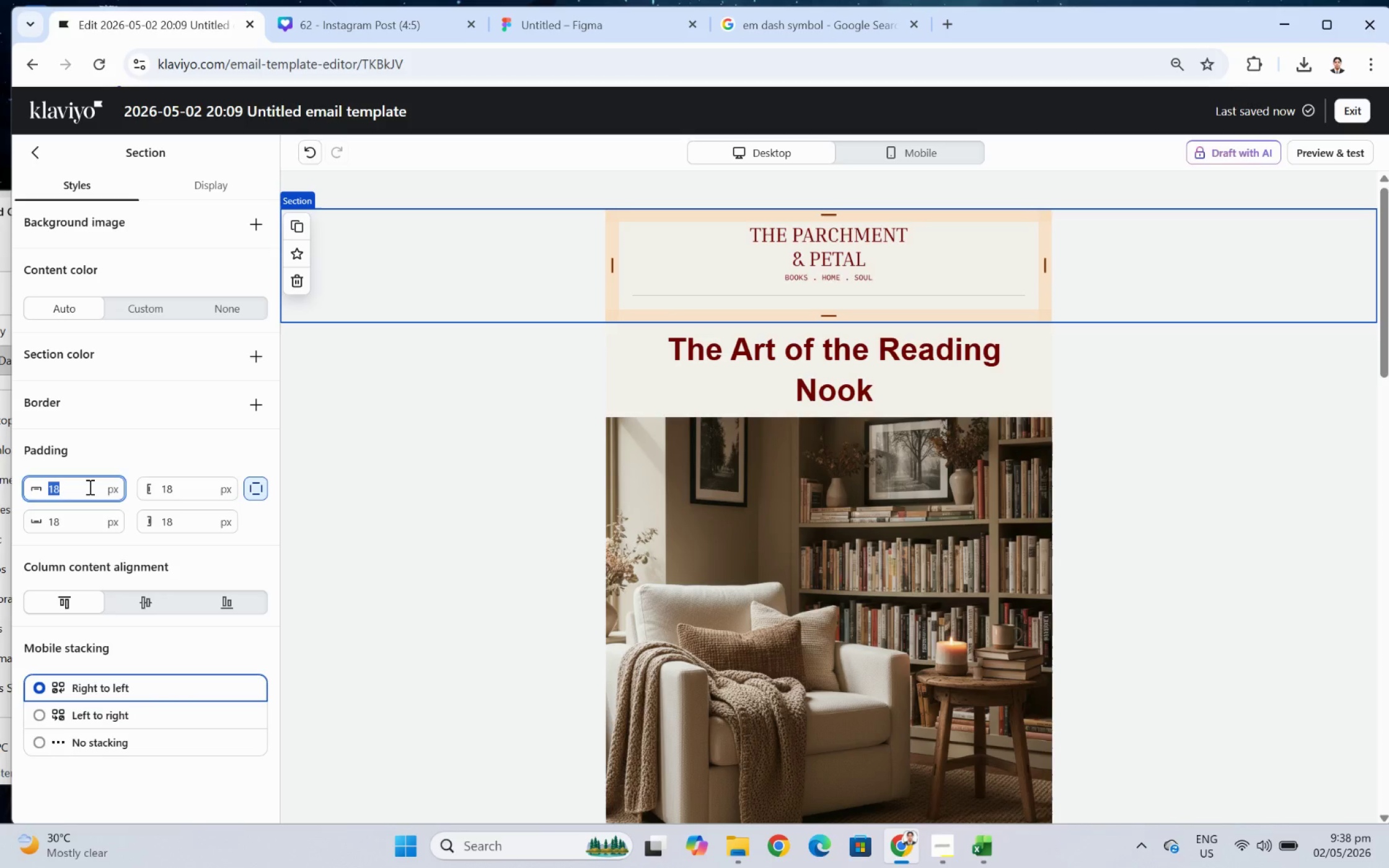 
key(Numpad2)
 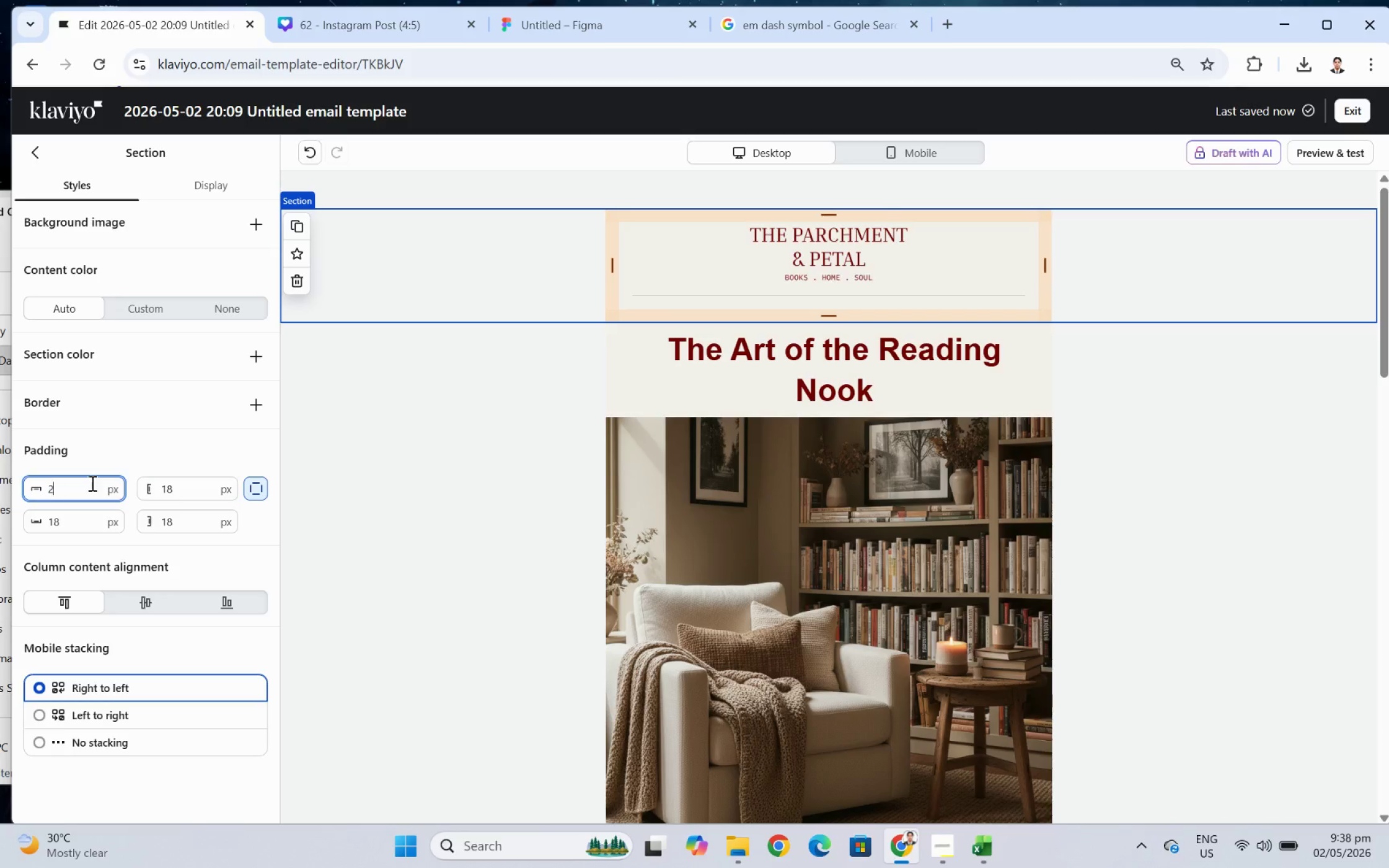 
key(Numpad8)
 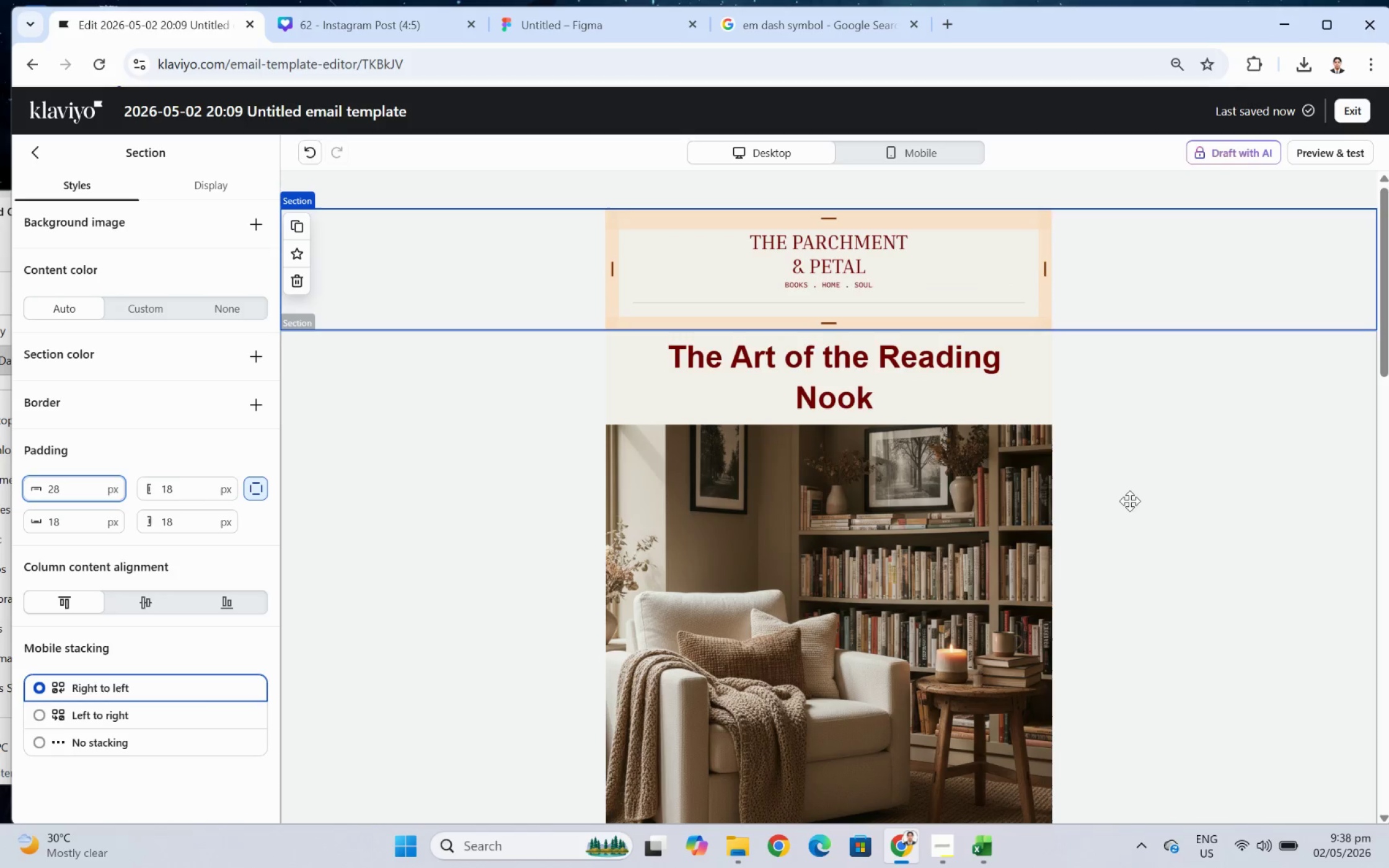 
left_click([1199, 553])
 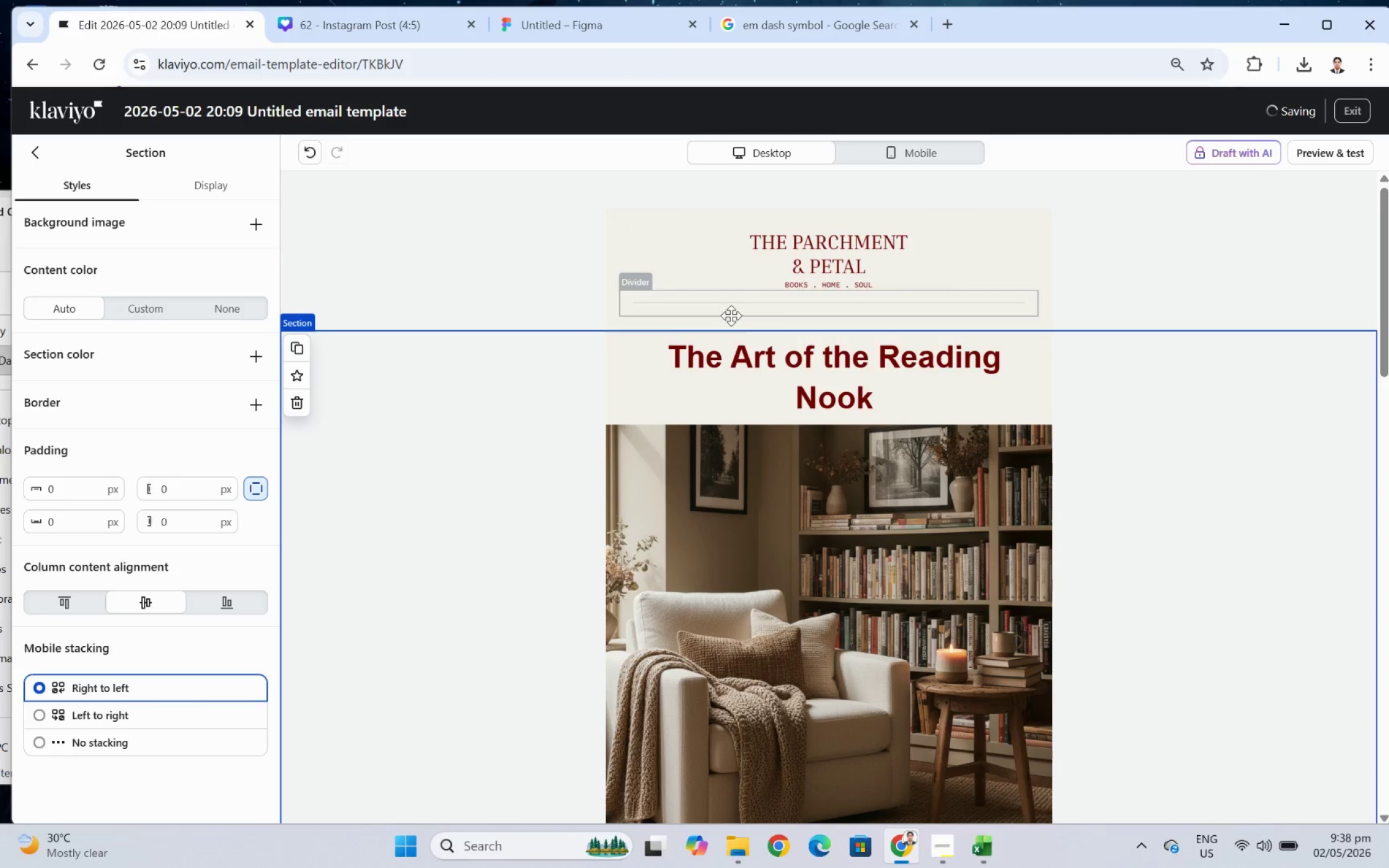 
wait(5.42)
 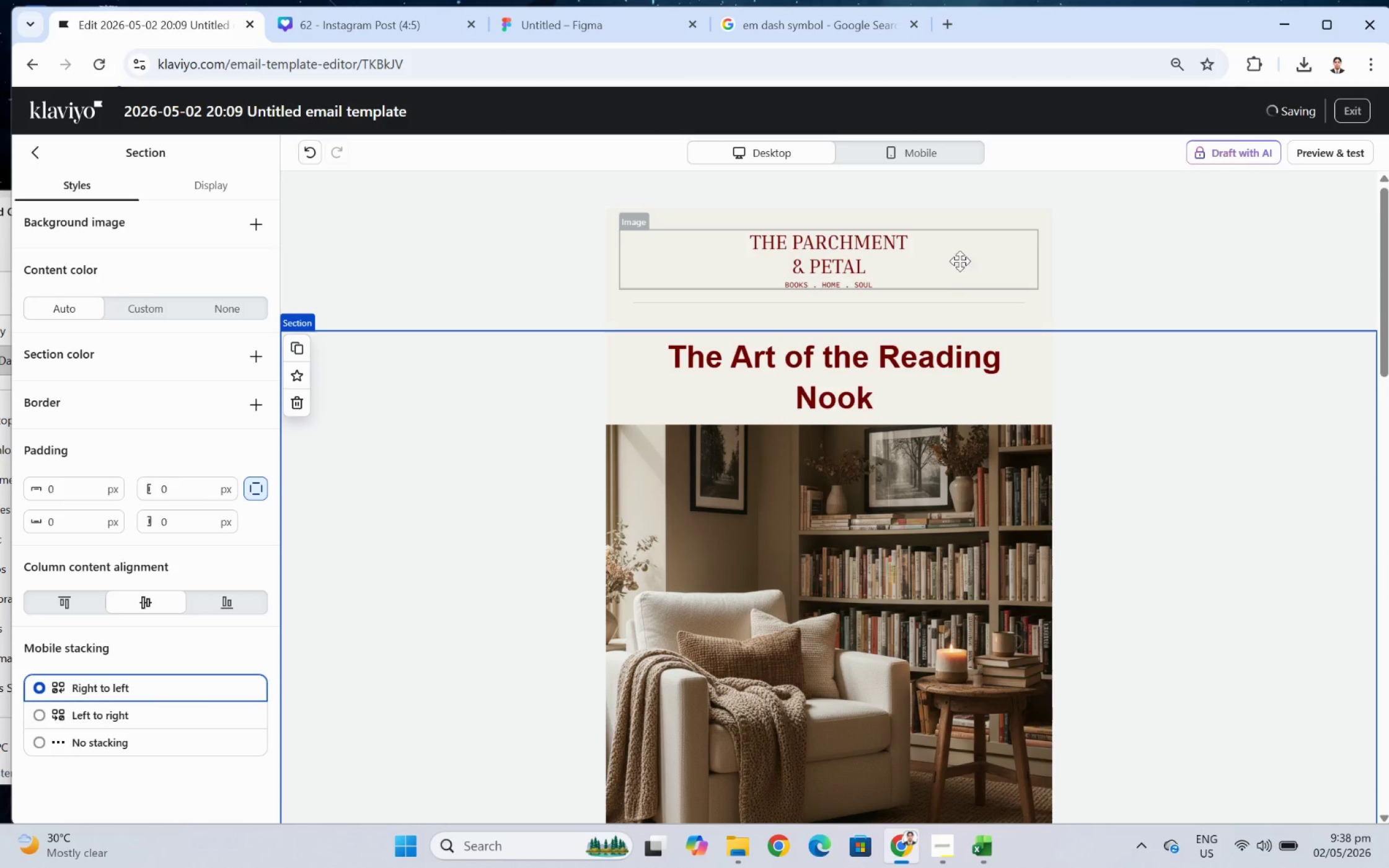 
left_click([505, 278])
 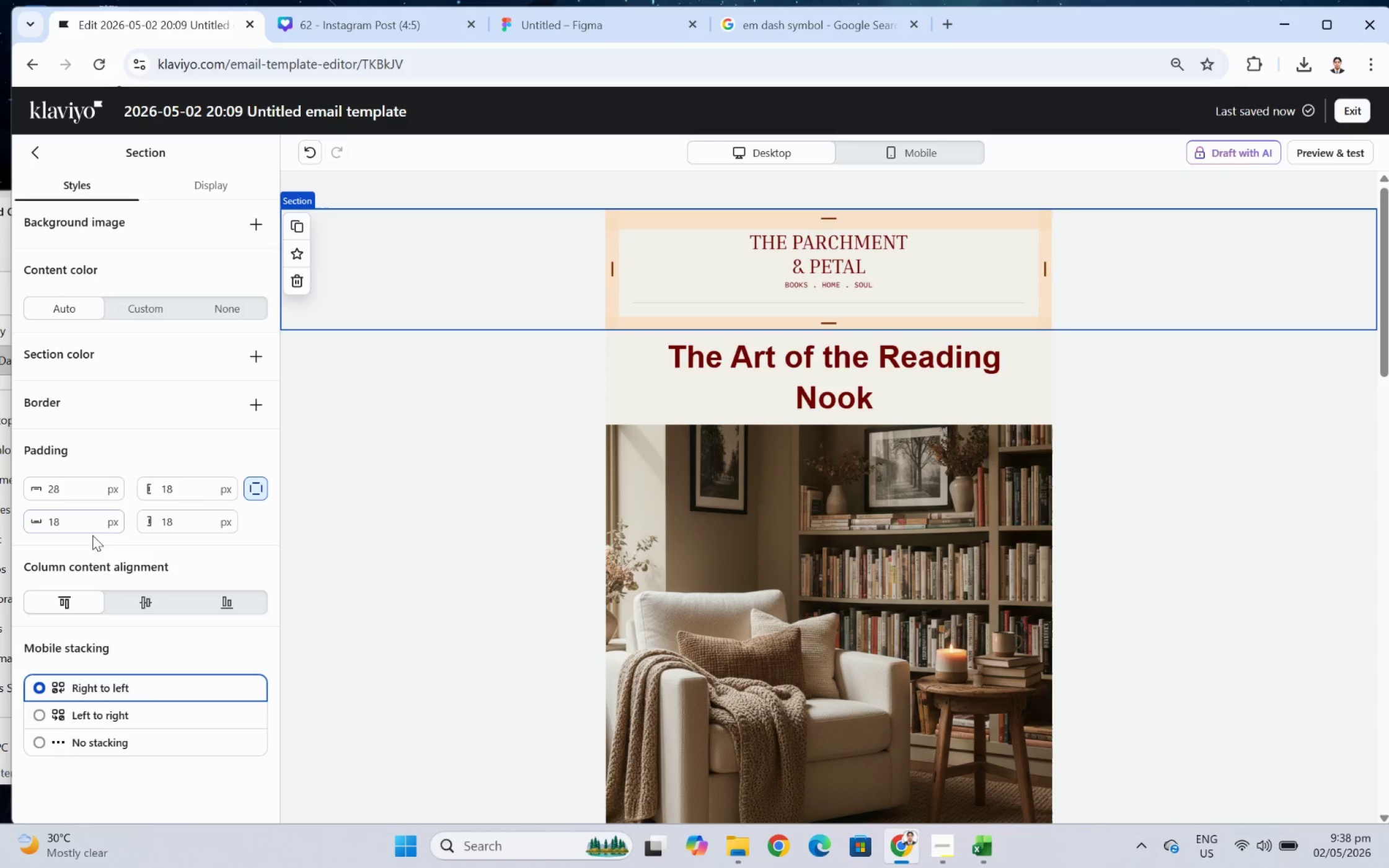 
left_click([81, 520])
 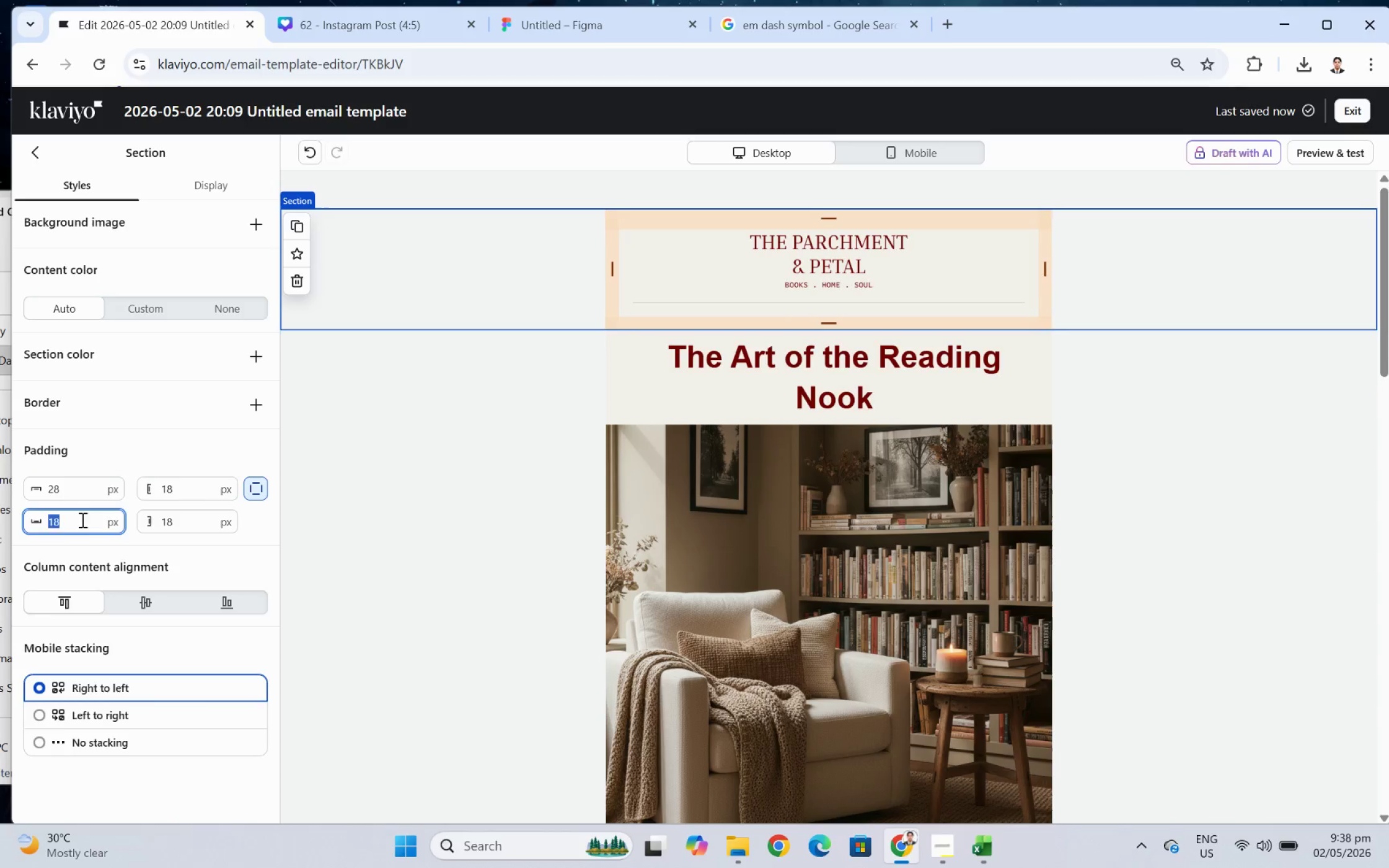 
key(Numpad0)
 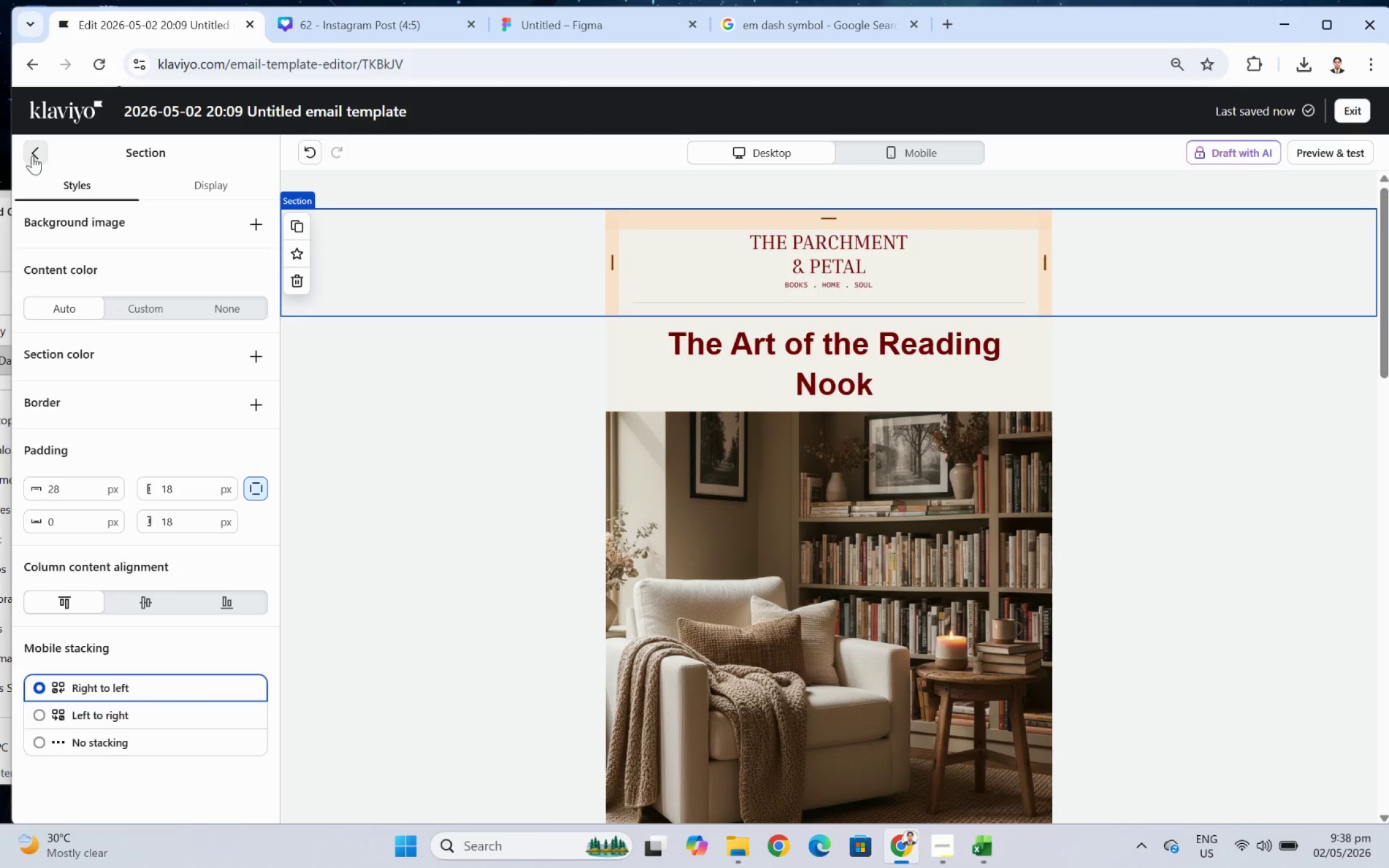 
left_click_drag(start_coordinate=[219, 471], to_coordinate=[756, 298])
 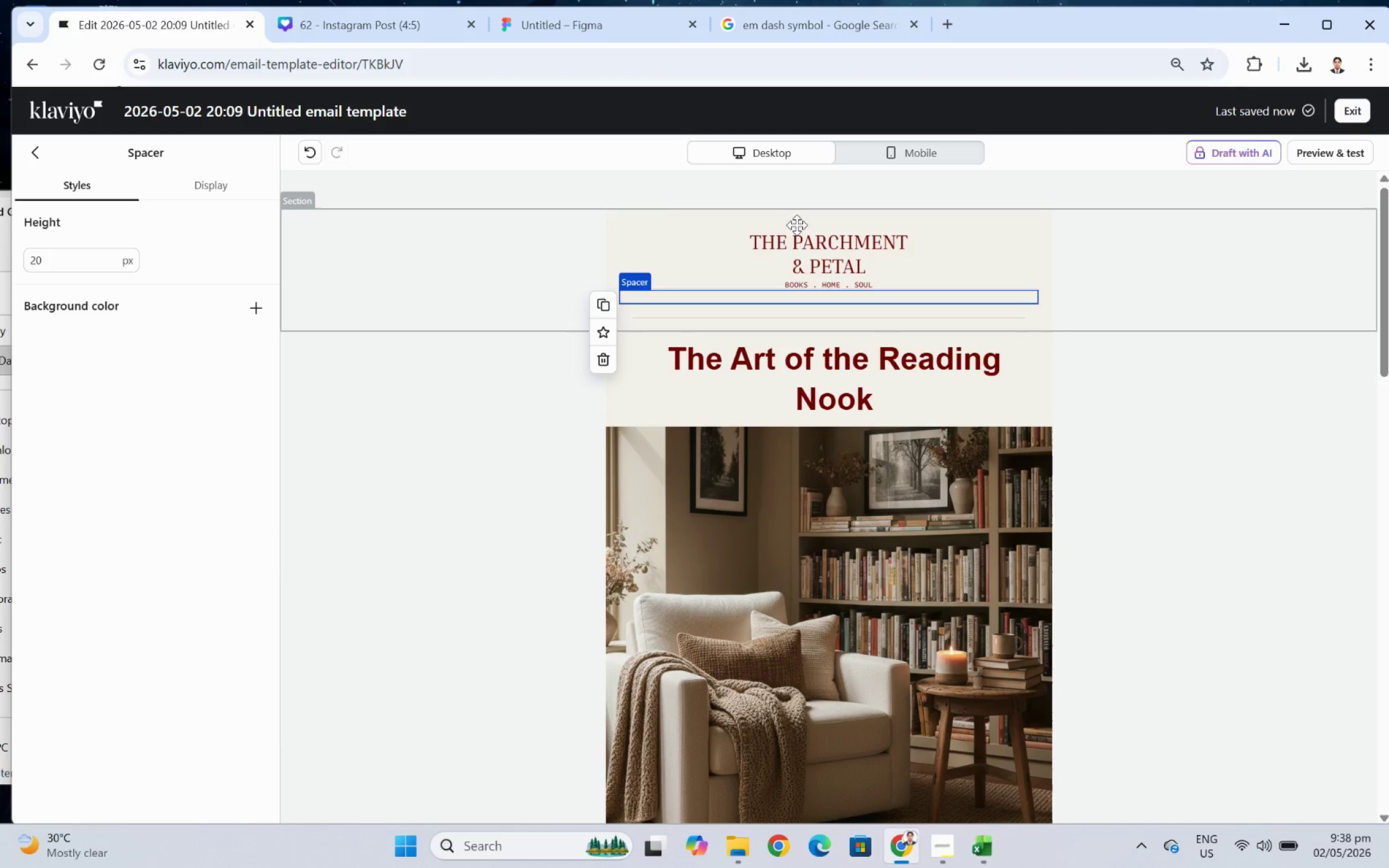 
wait(10.87)
 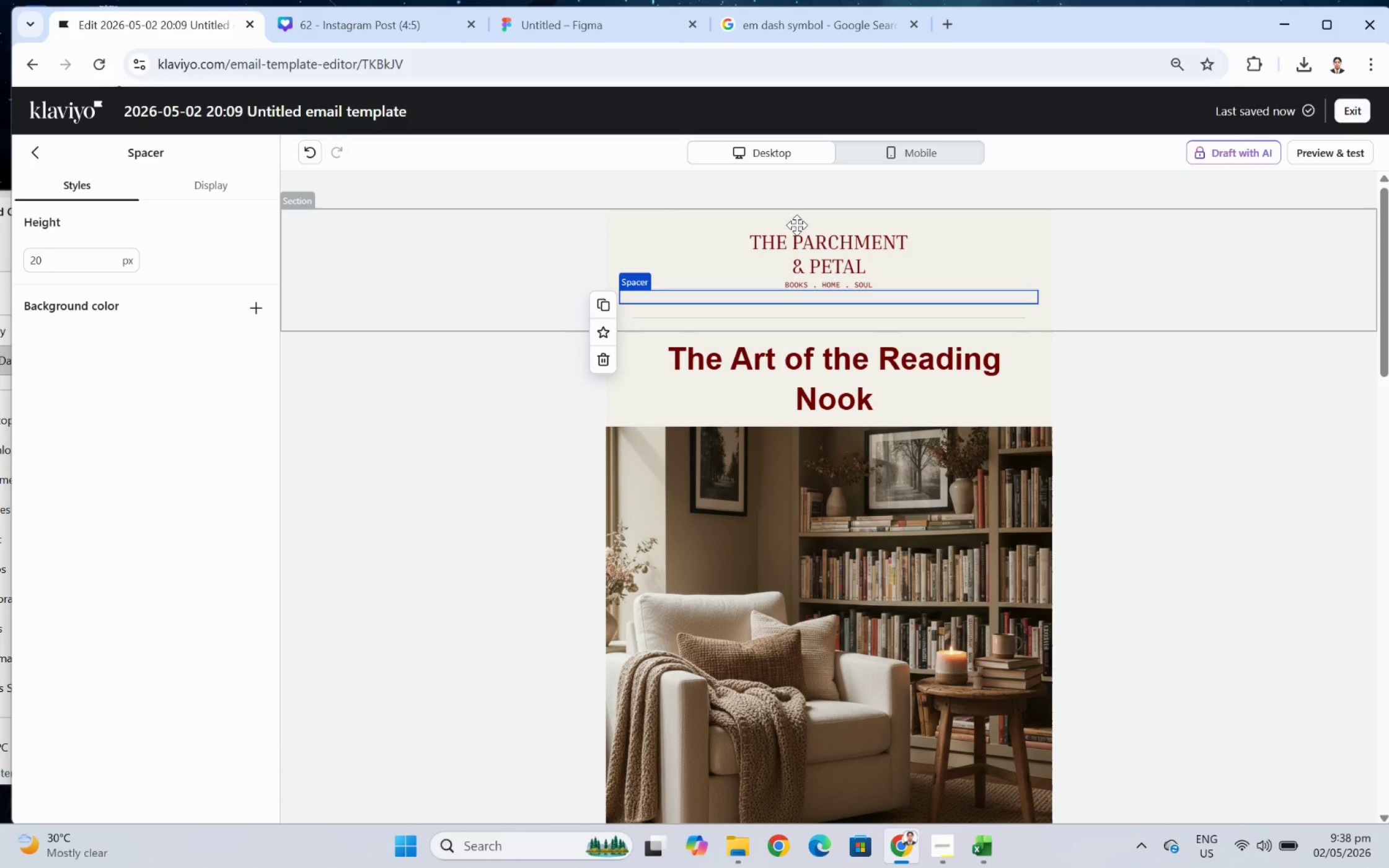 
left_click([1232, 415])
 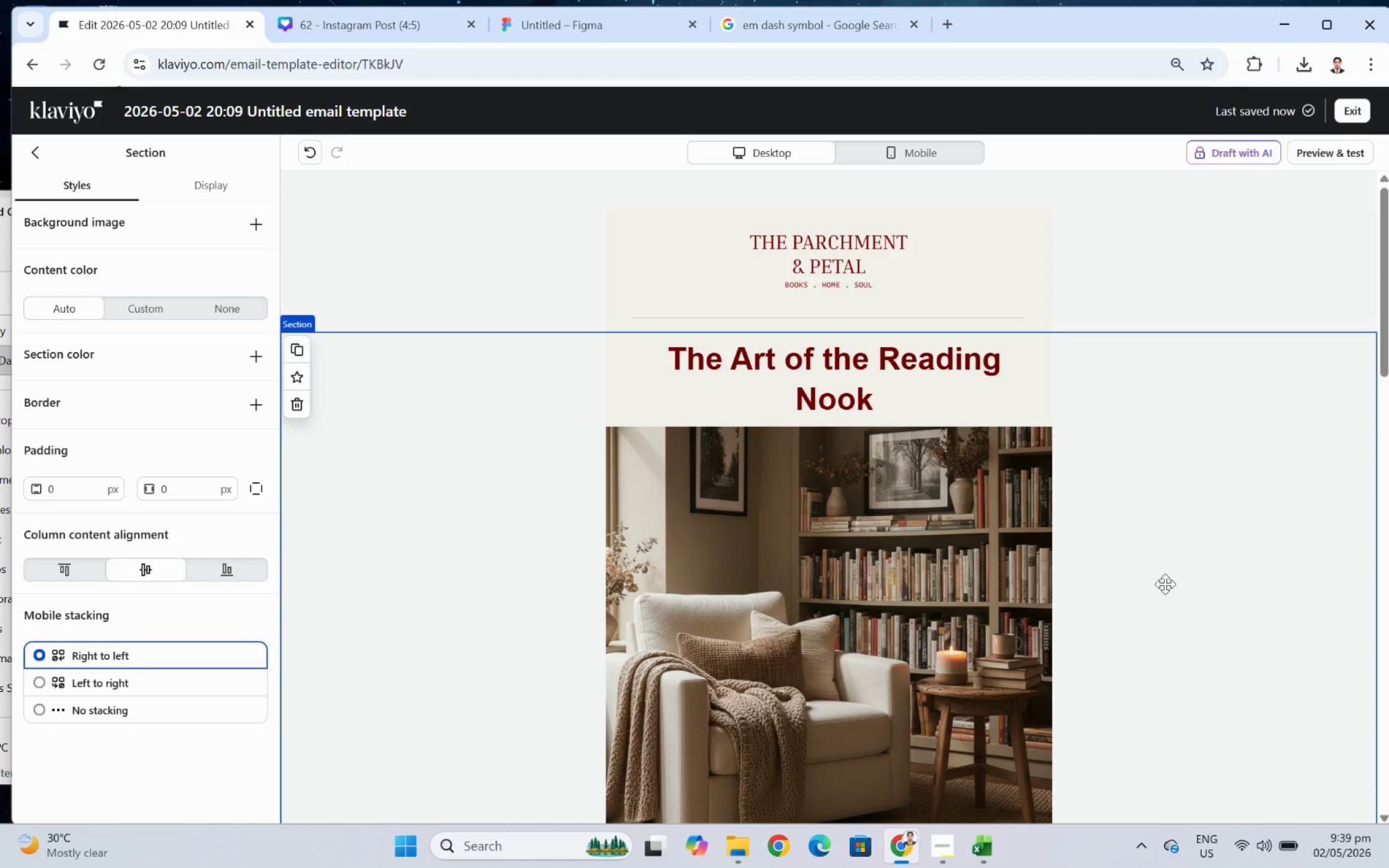 
wait(5.43)
 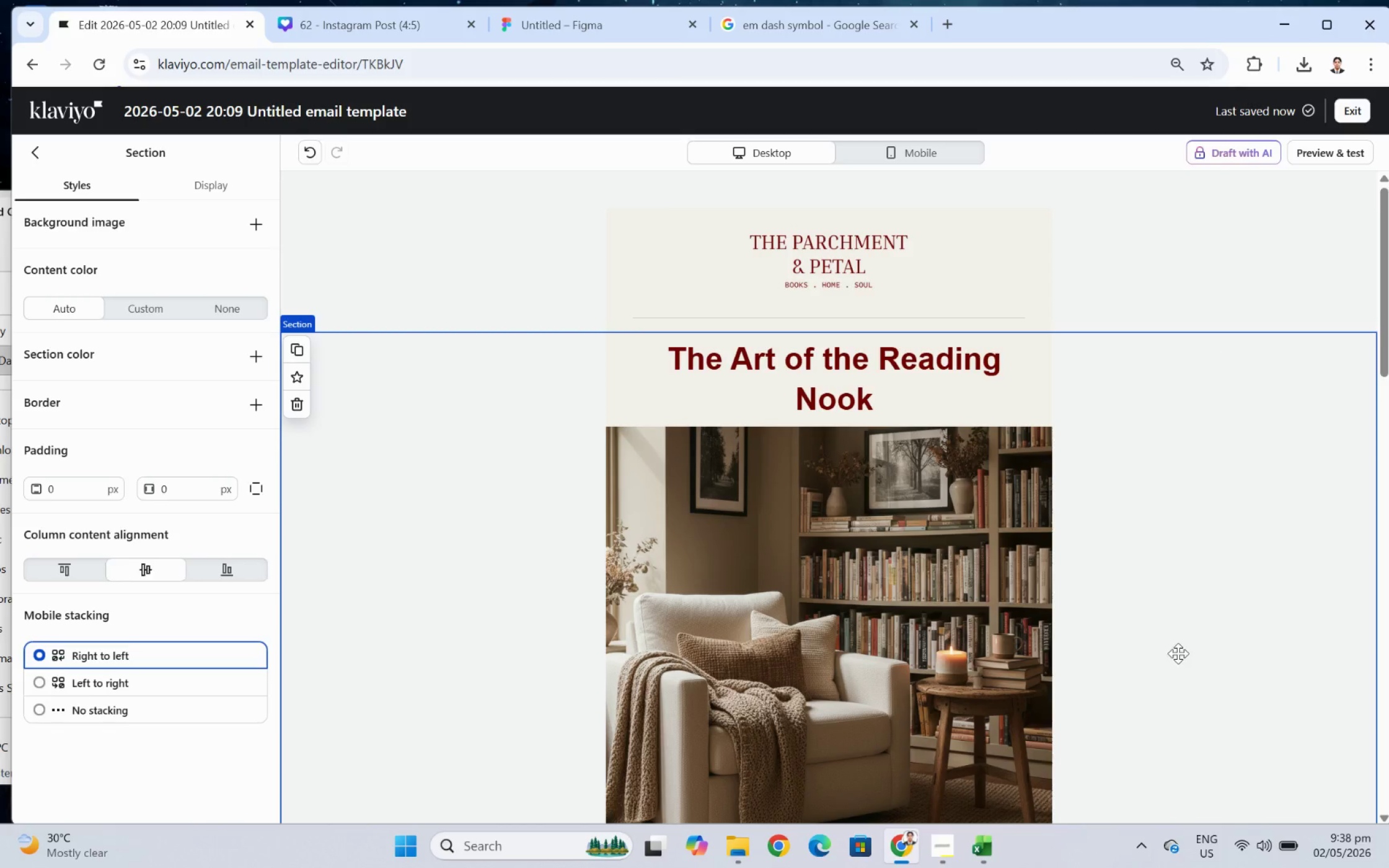 
left_click([1224, 566])
 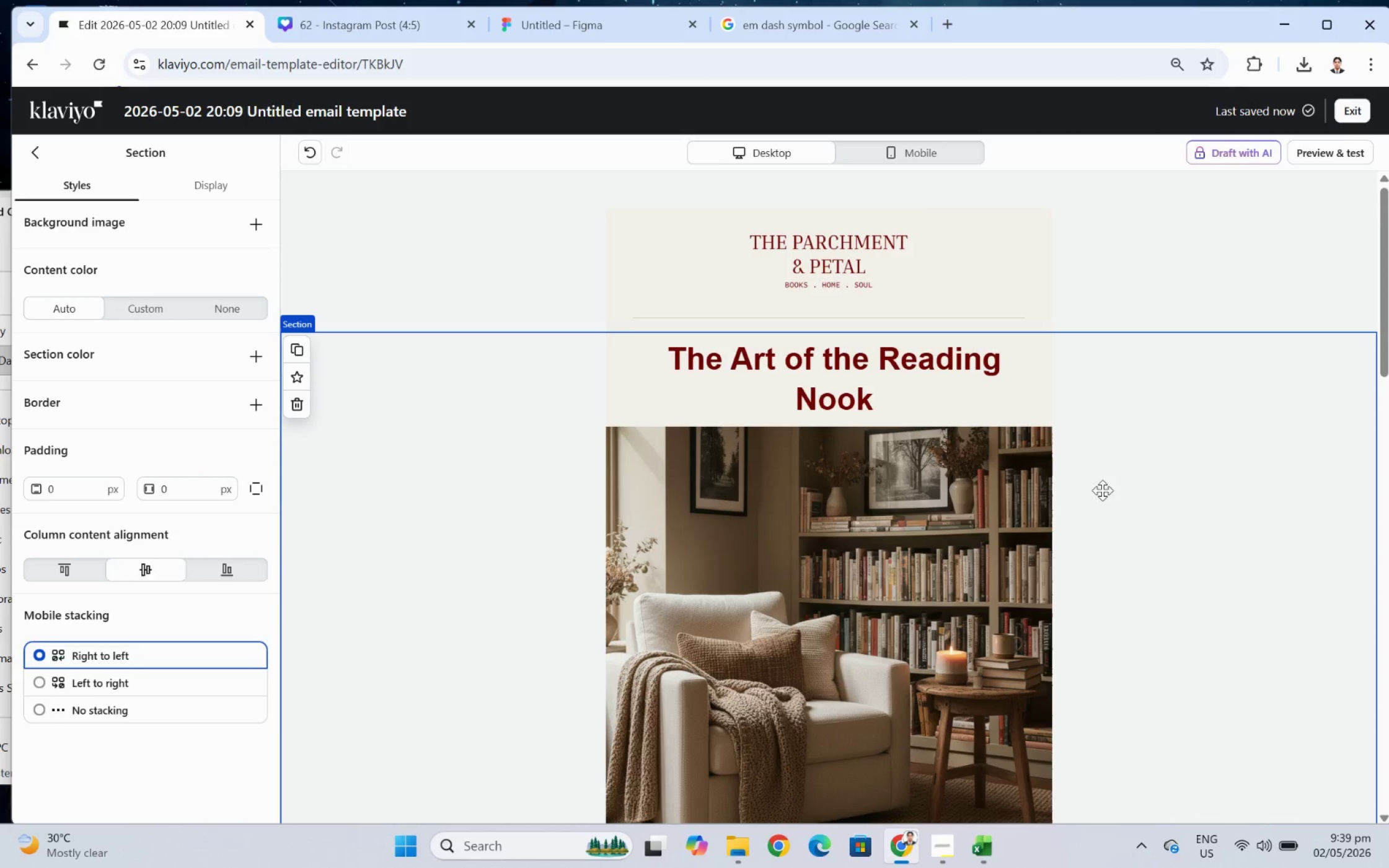 
scroll: coordinate [1106, 481], scroll_direction: down, amount: 3.0
 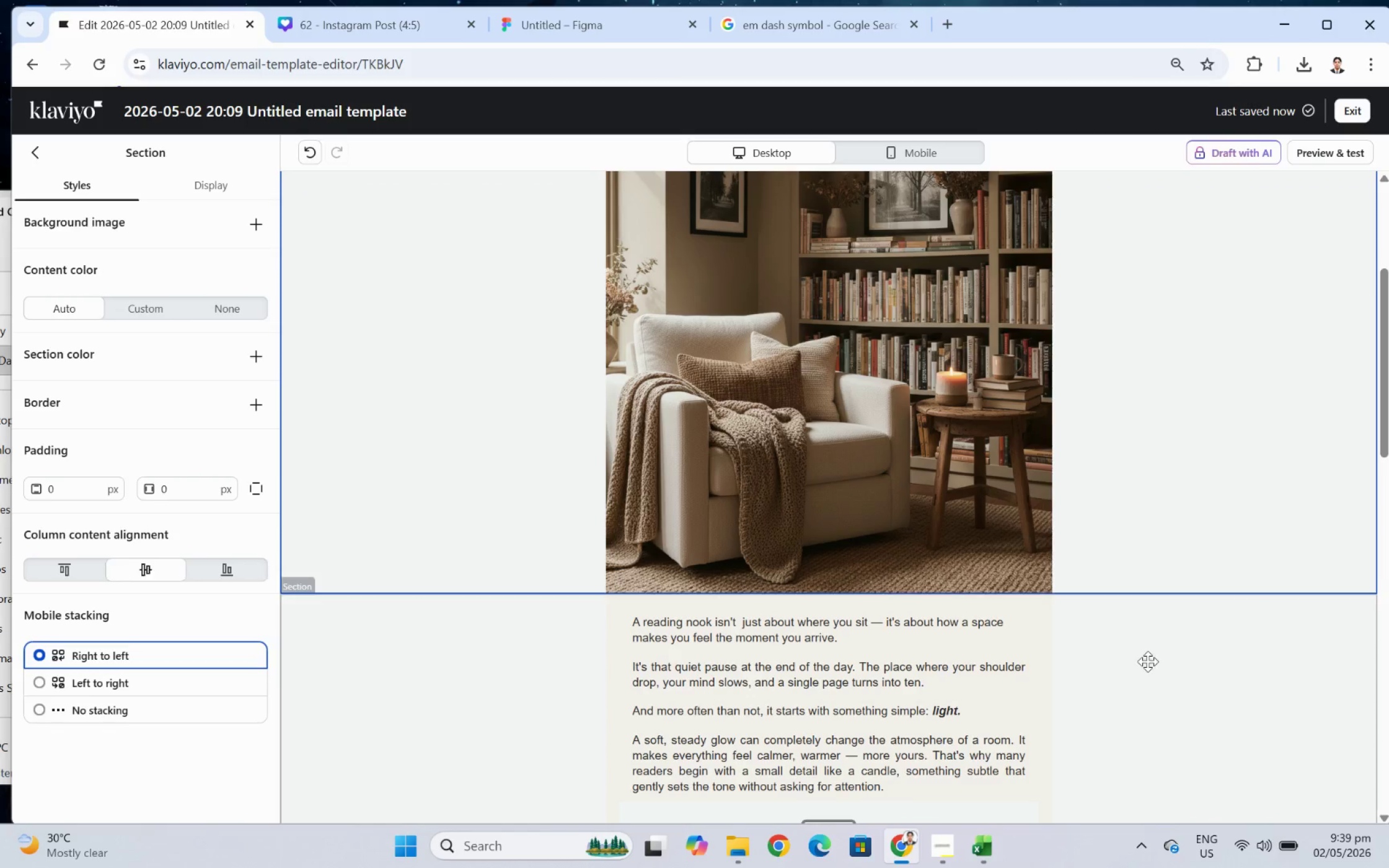 
left_click([1147, 661])
 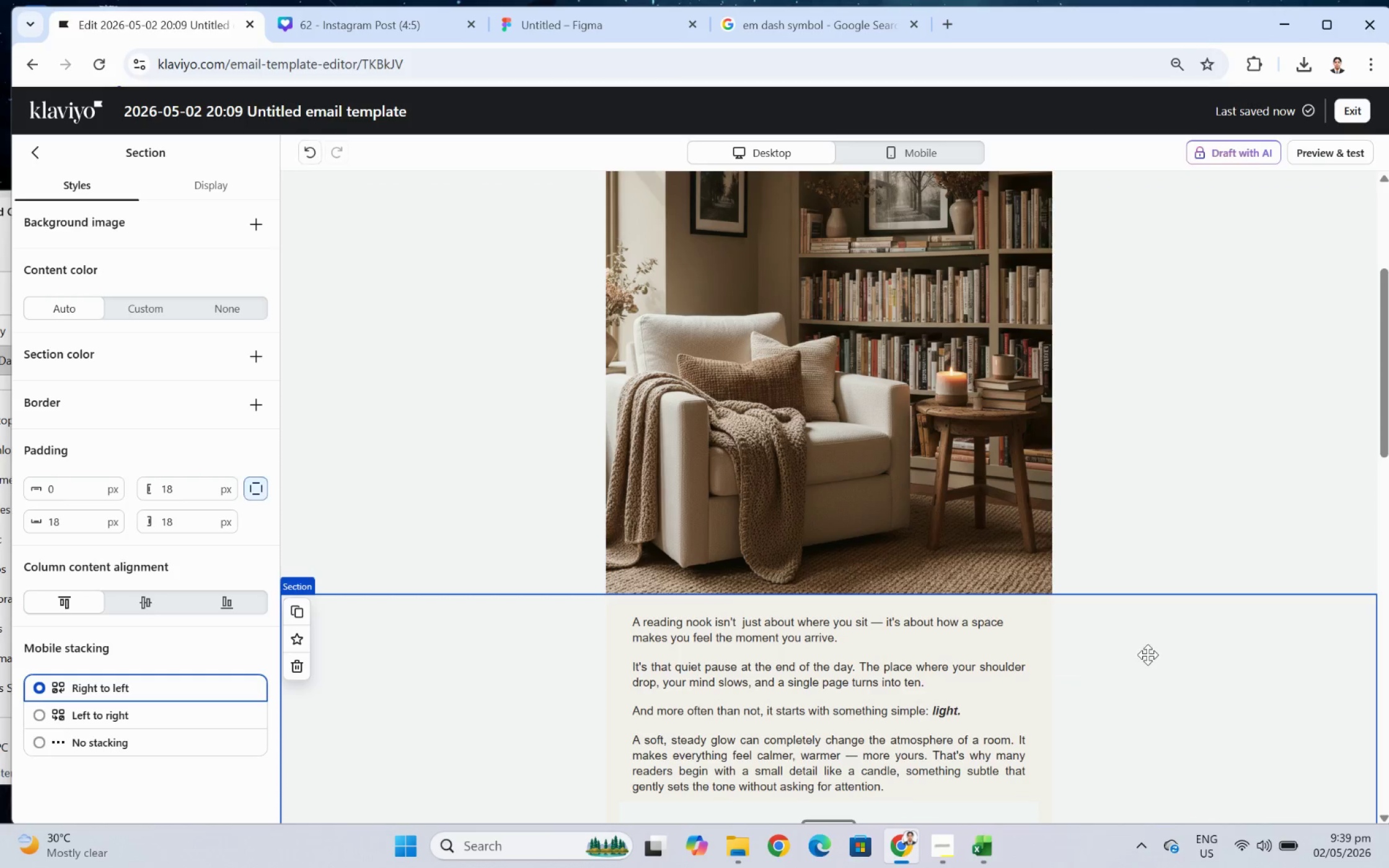 
scroll: coordinate [1147, 651], scroll_direction: down, amount: 2.0
 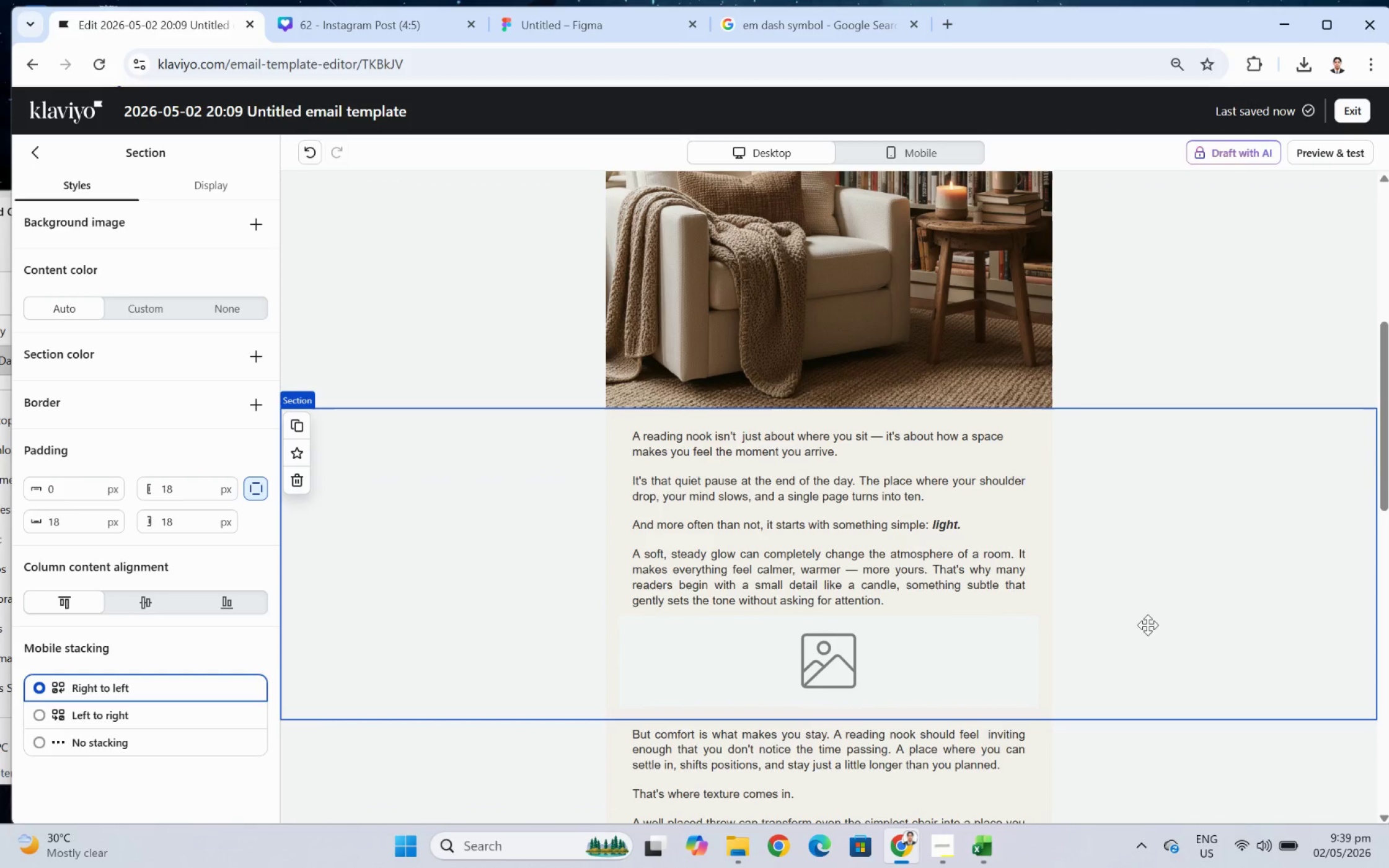 
hold_key(key=ControlLeft, duration=0.33)
scroll: coordinate [1144, 546], scroll_direction: up, amount: 3.0
 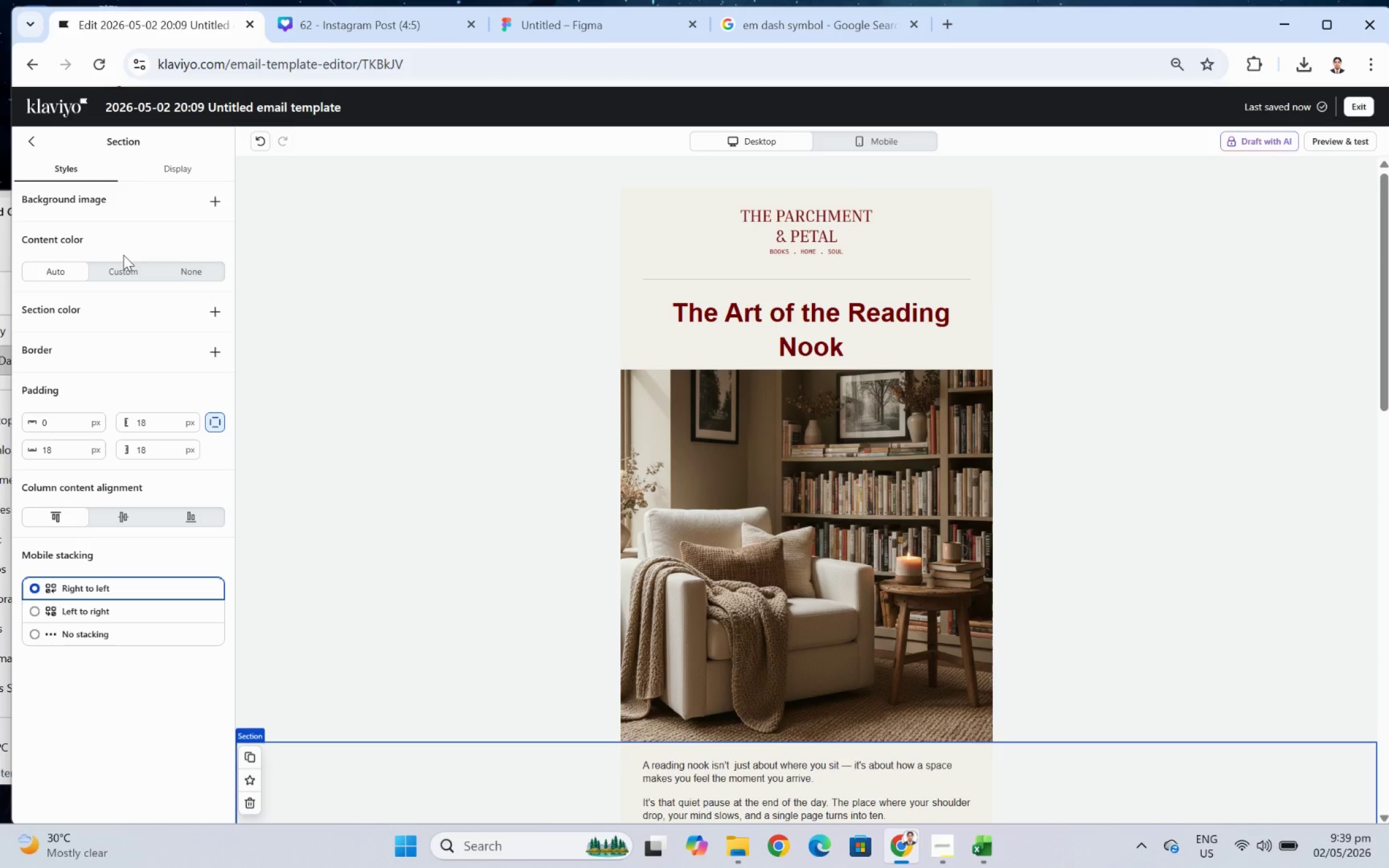 
wait(7.61)
 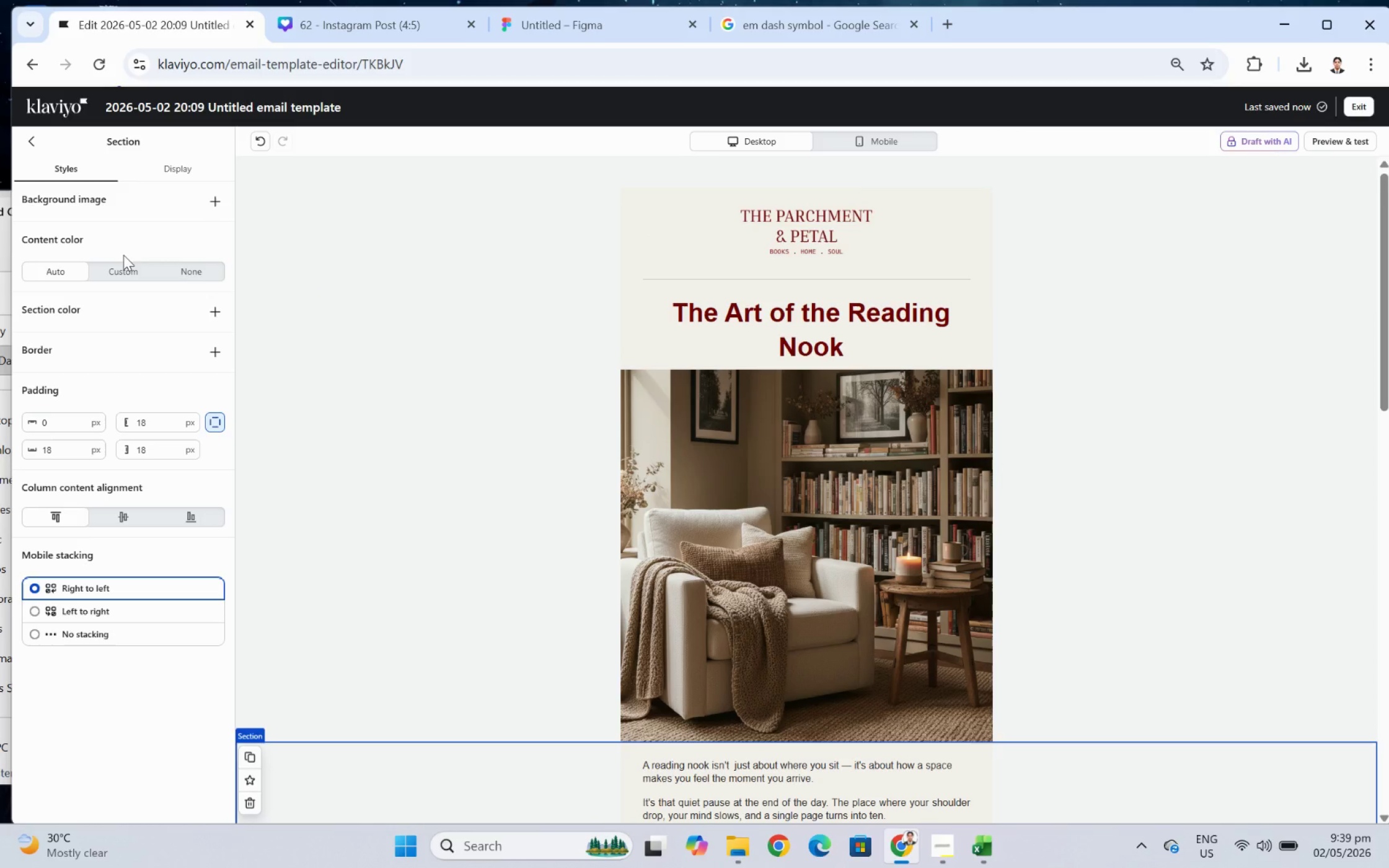 
left_click([34, 138])
 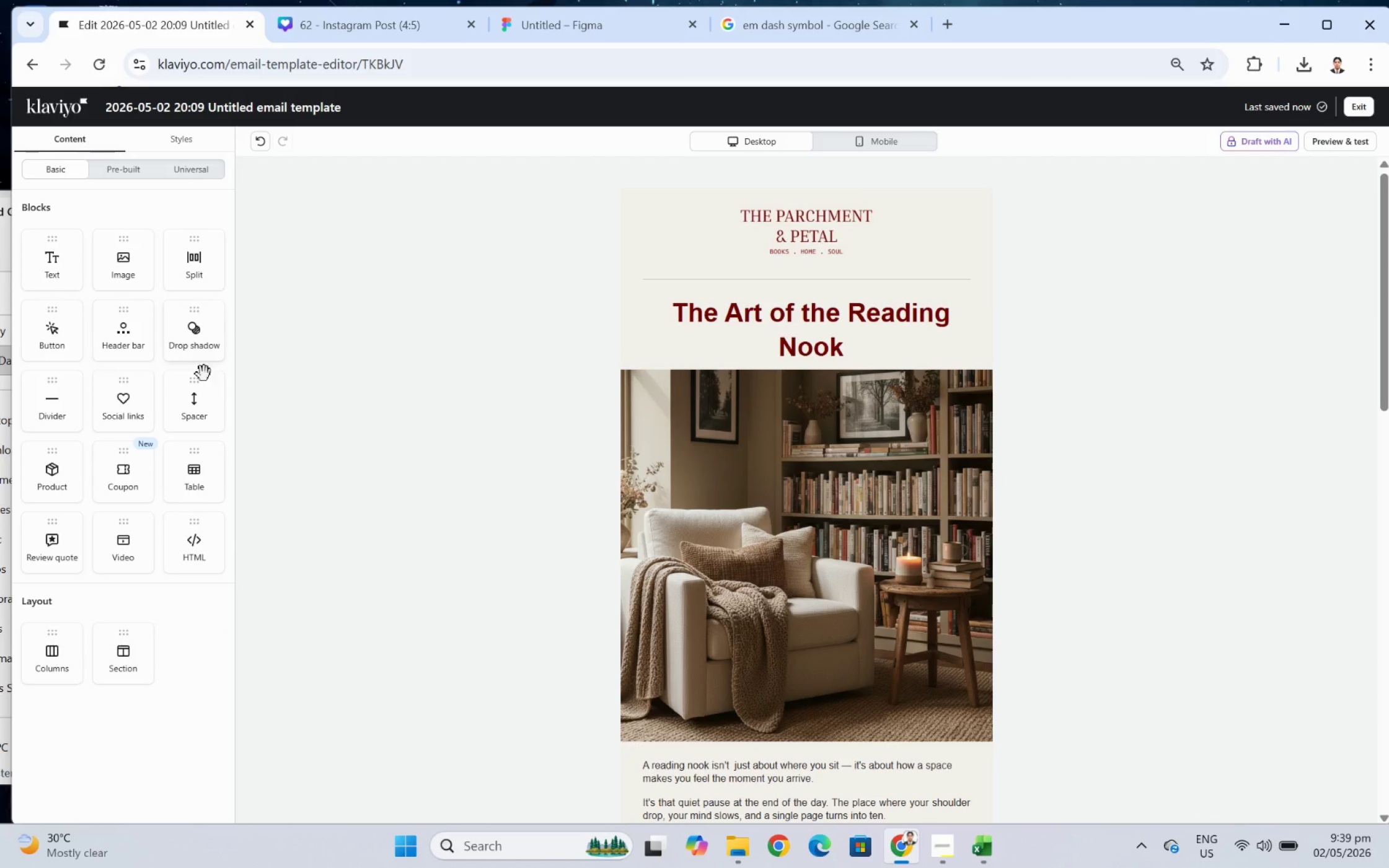 
left_click_drag(start_coordinate=[206, 403], to_coordinate=[781, 374])
 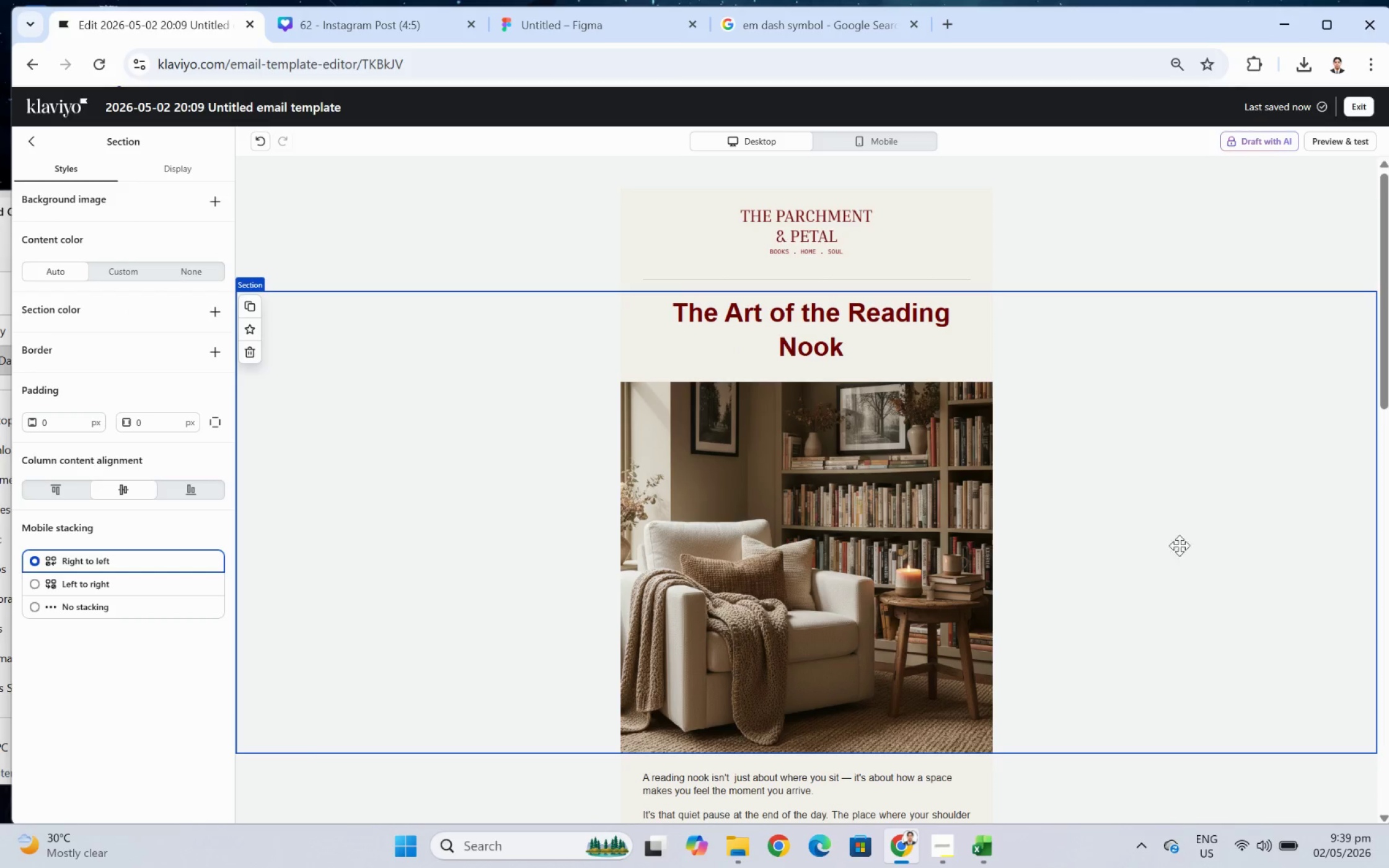 
left_click([1251, 741])
 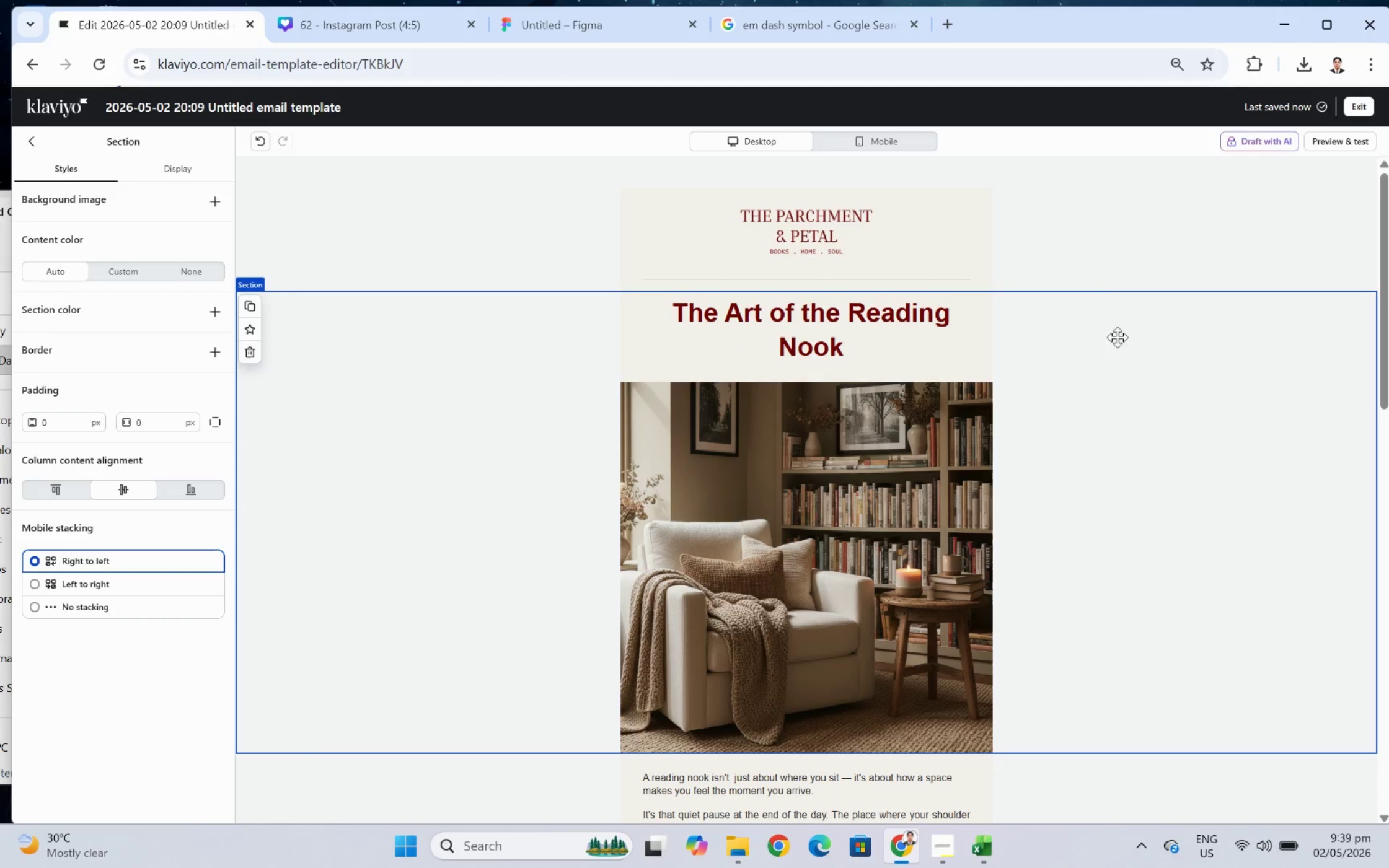 
left_click([1082, 227])
 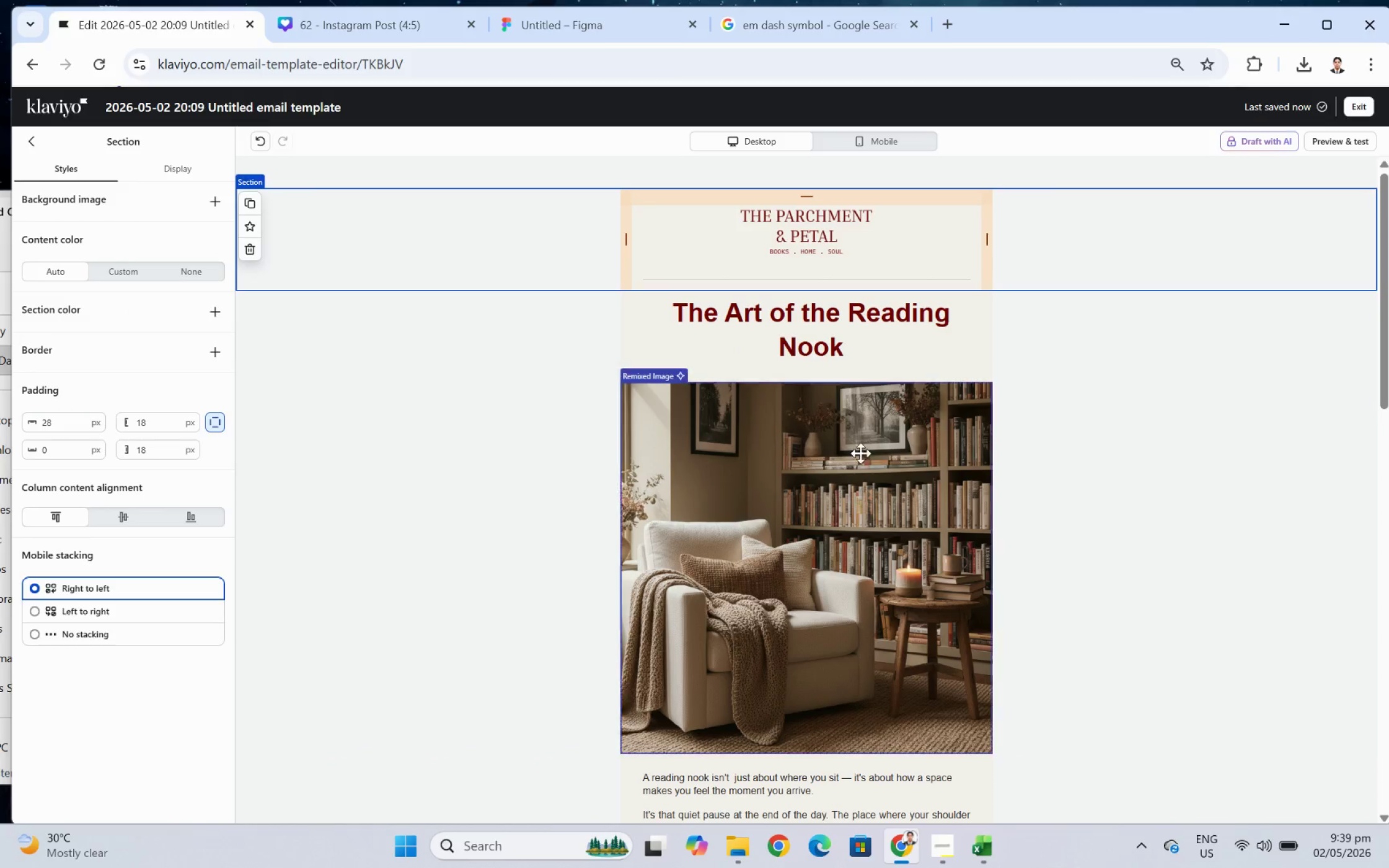 
left_click([860, 538])
 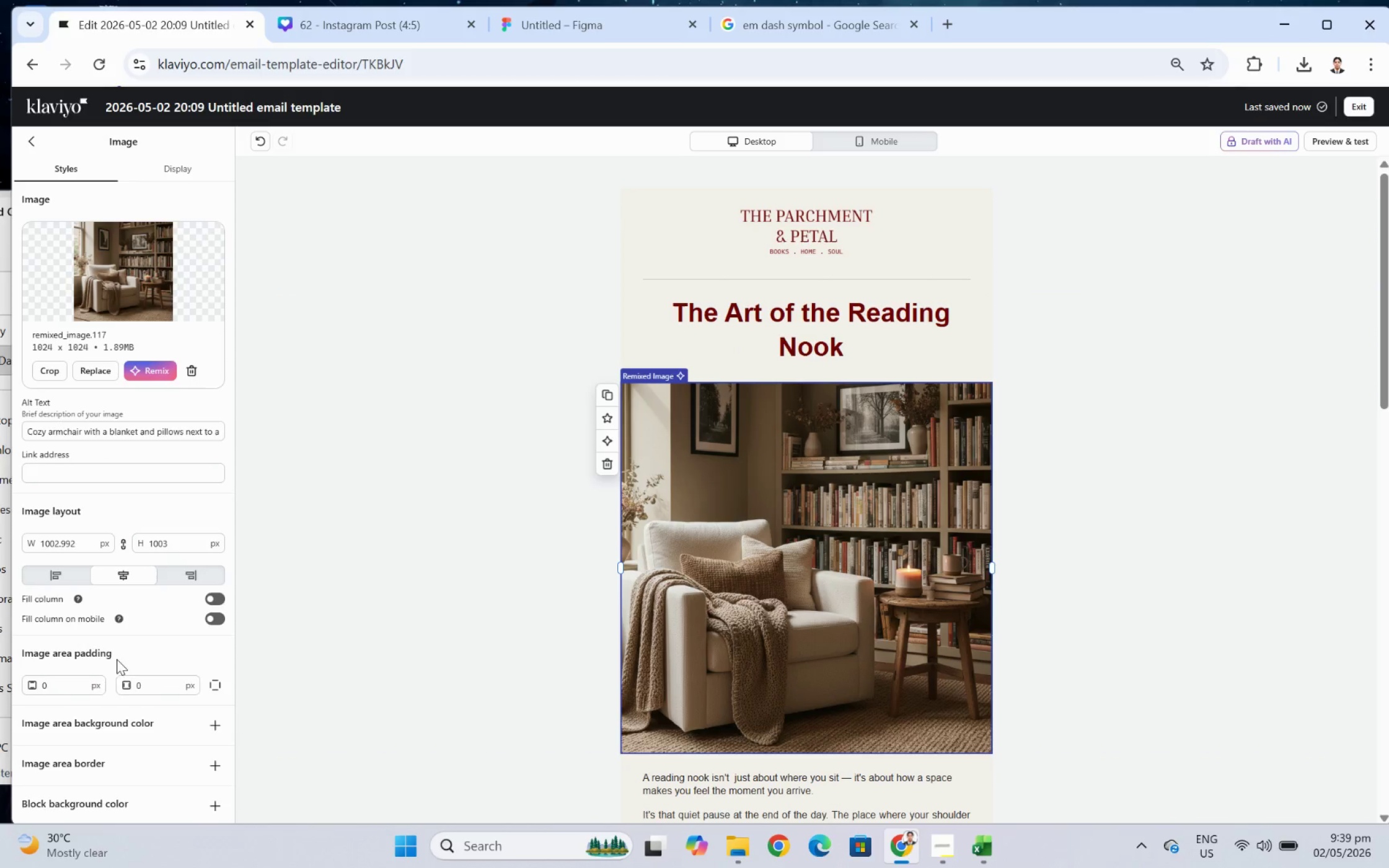 
double_click([149, 682])
 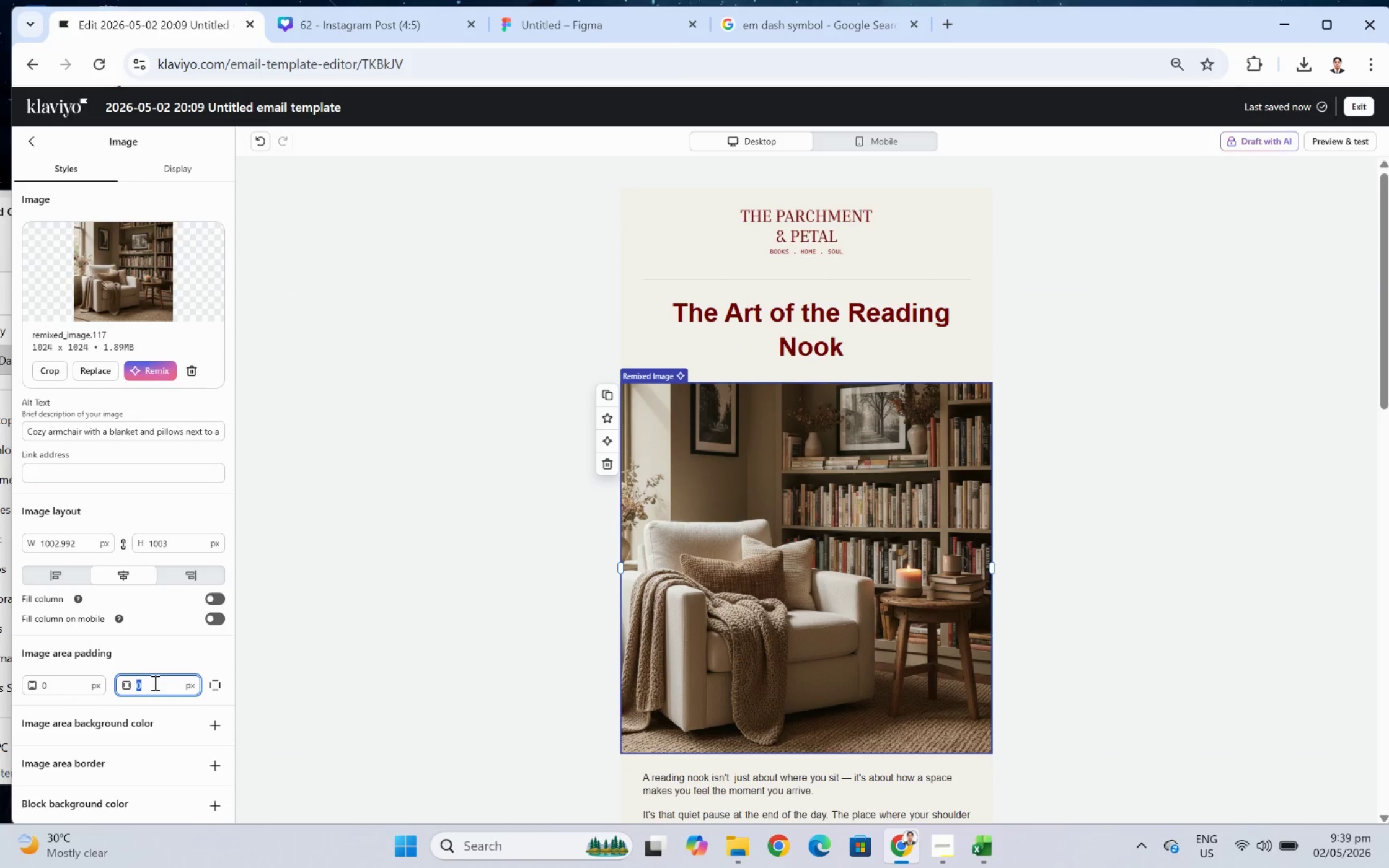 
key(Numpad1)
 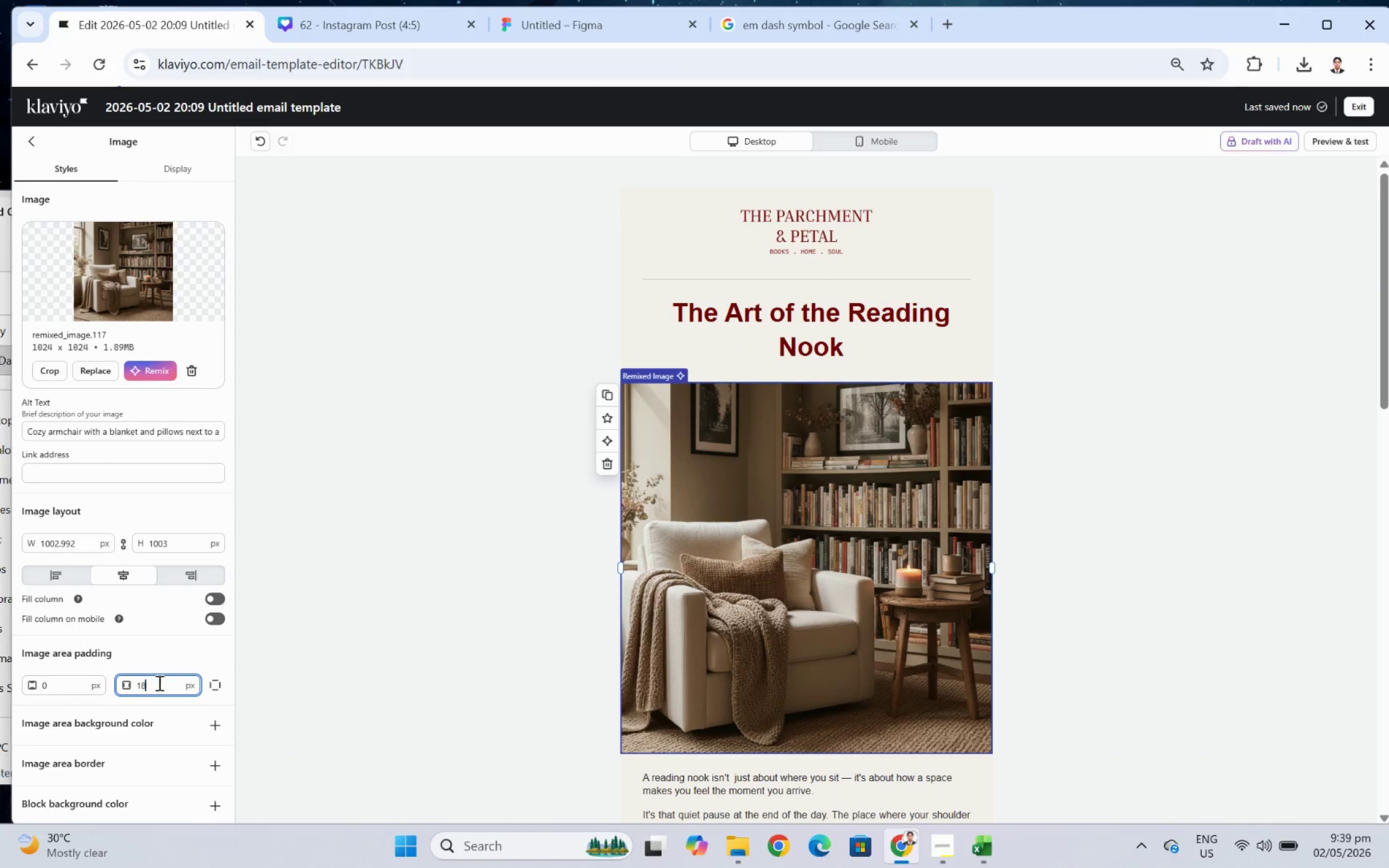 
key(Numpad8)
 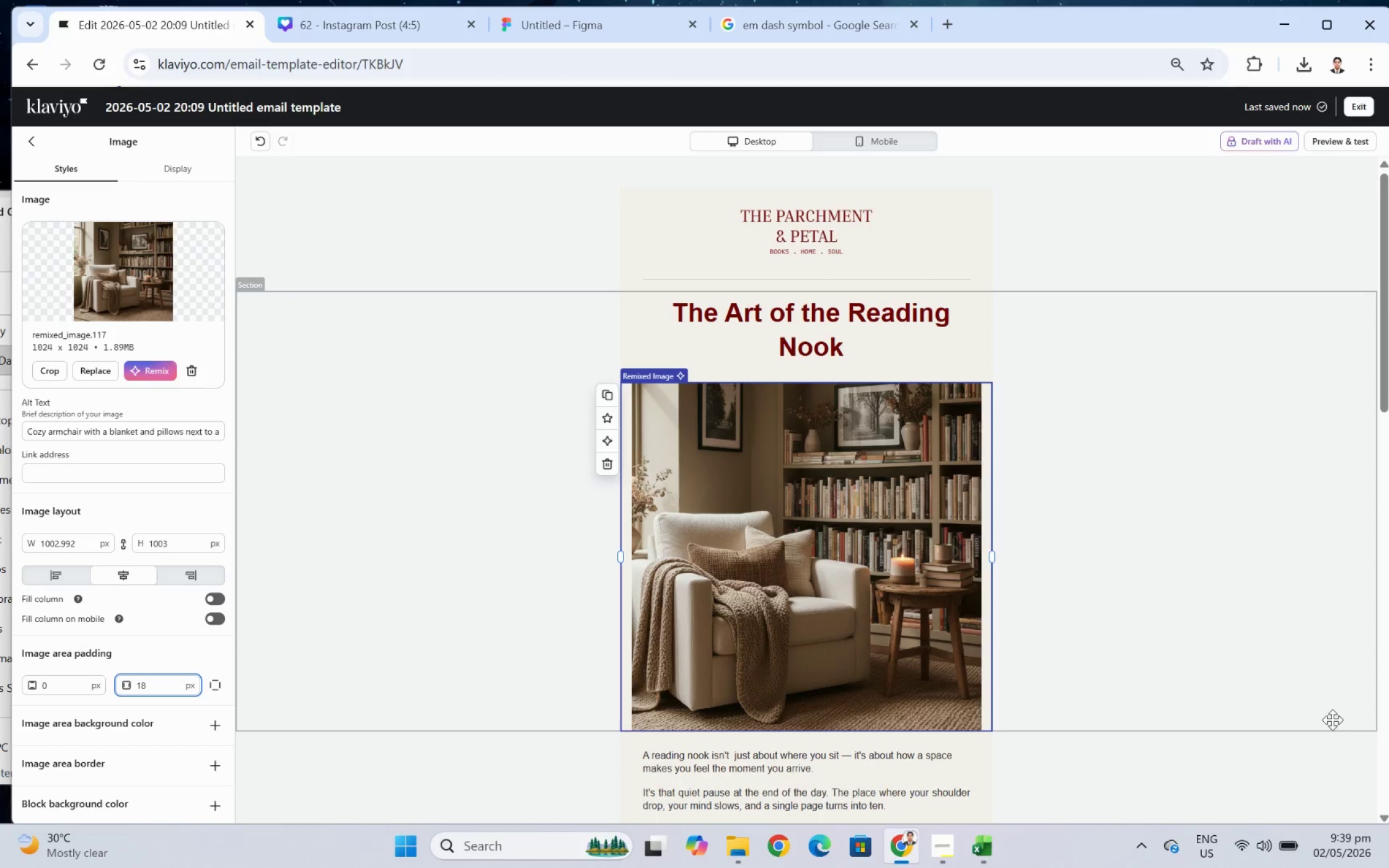 
left_click([1256, 685])
 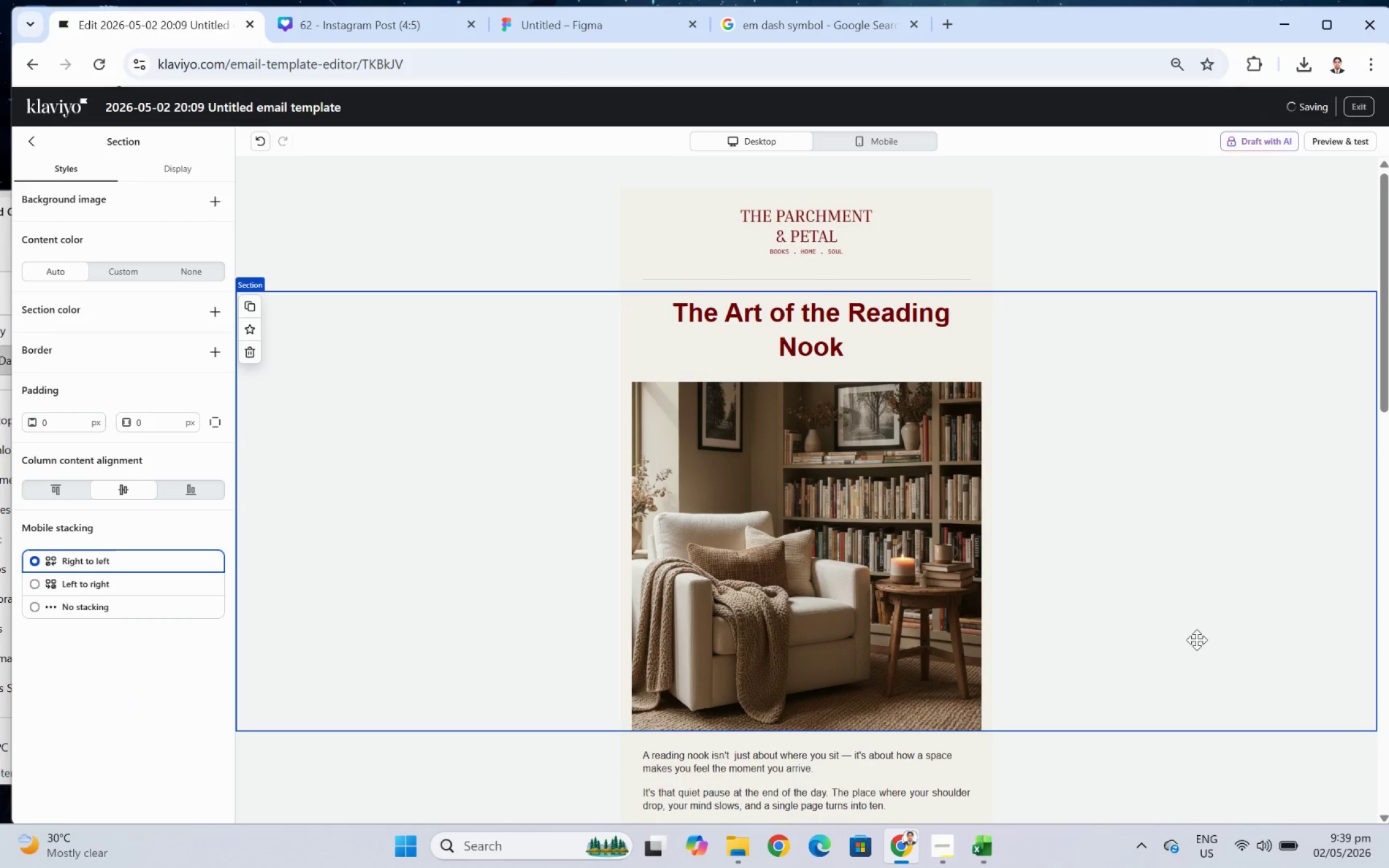 
scroll: coordinate [1192, 637], scroll_direction: down, amount: 1.0
 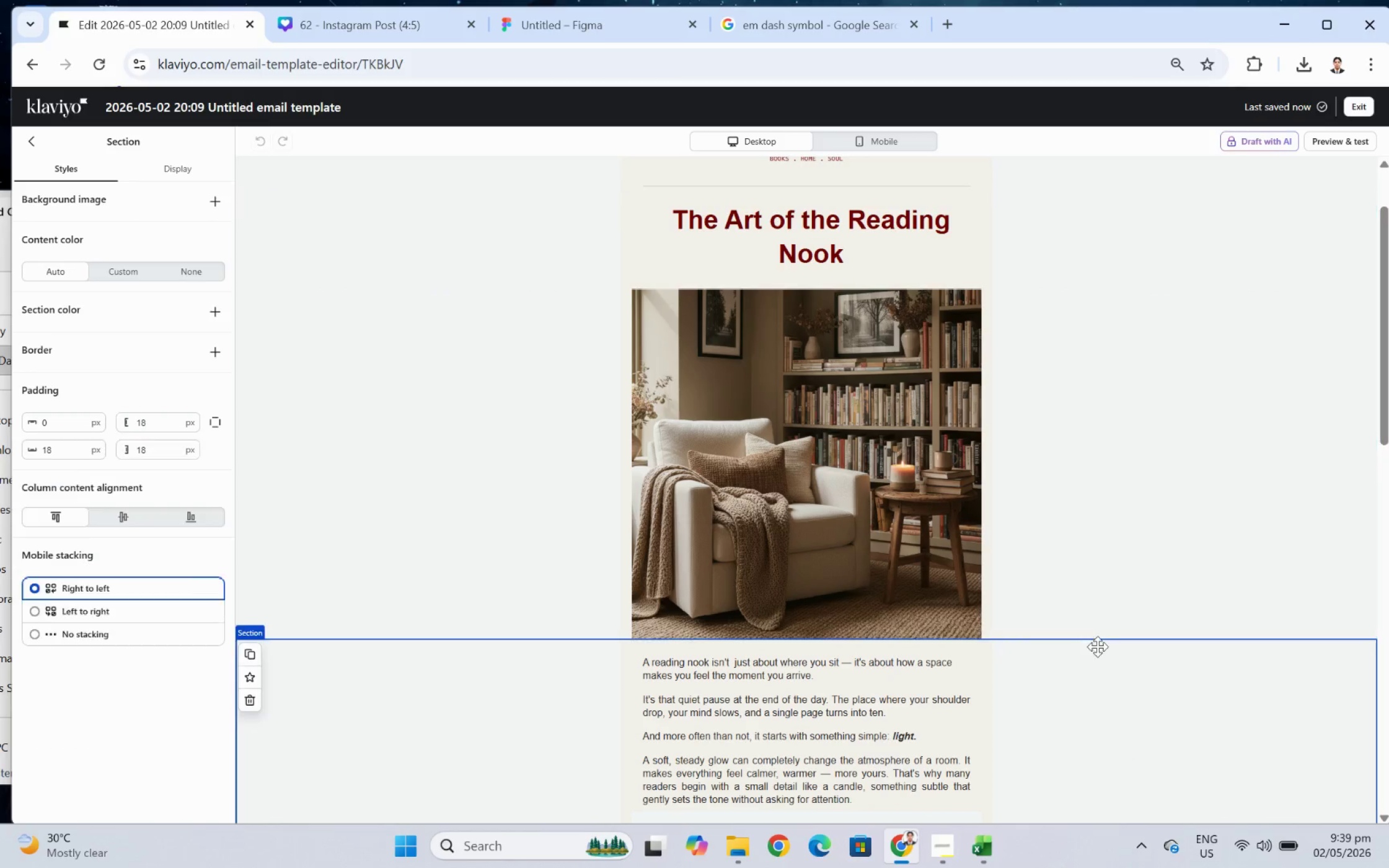 
scroll: coordinate [1089, 576], scroll_direction: up, amount: 4.0
 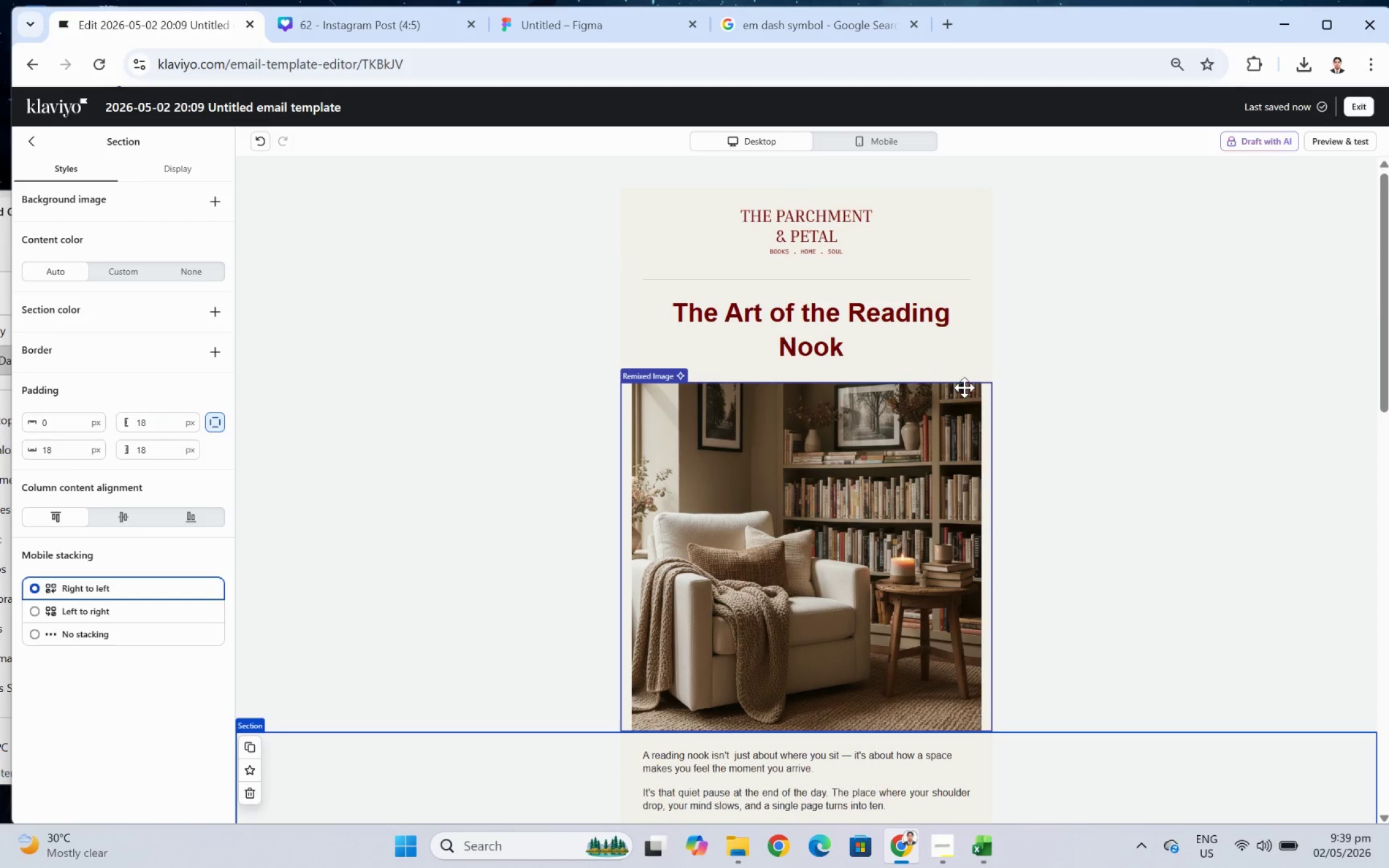 
scroll: coordinate [964, 387], scroll_direction: down, amount: 5.0
 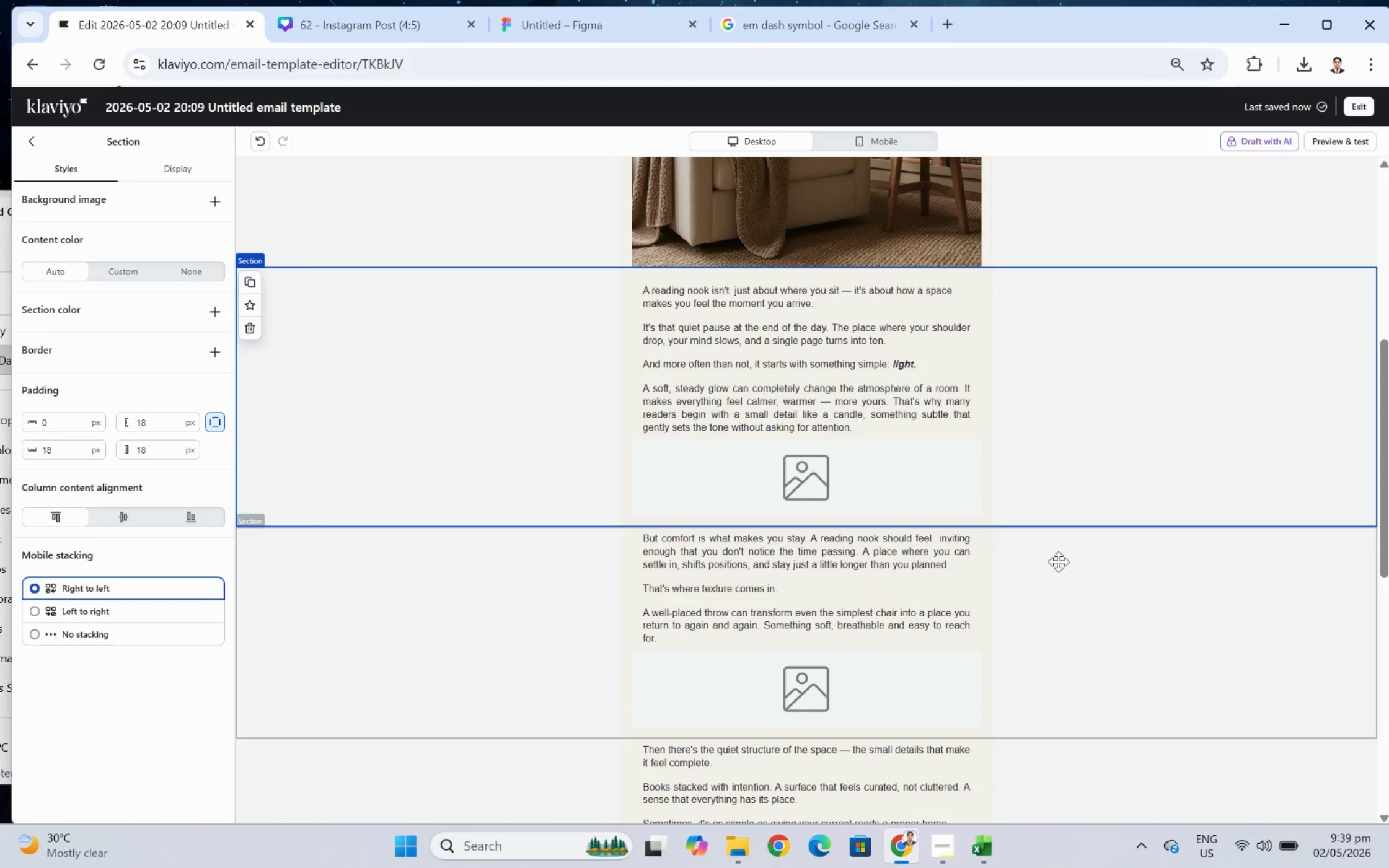 
scroll: coordinate [1116, 570], scroll_direction: up, amount: 4.0
 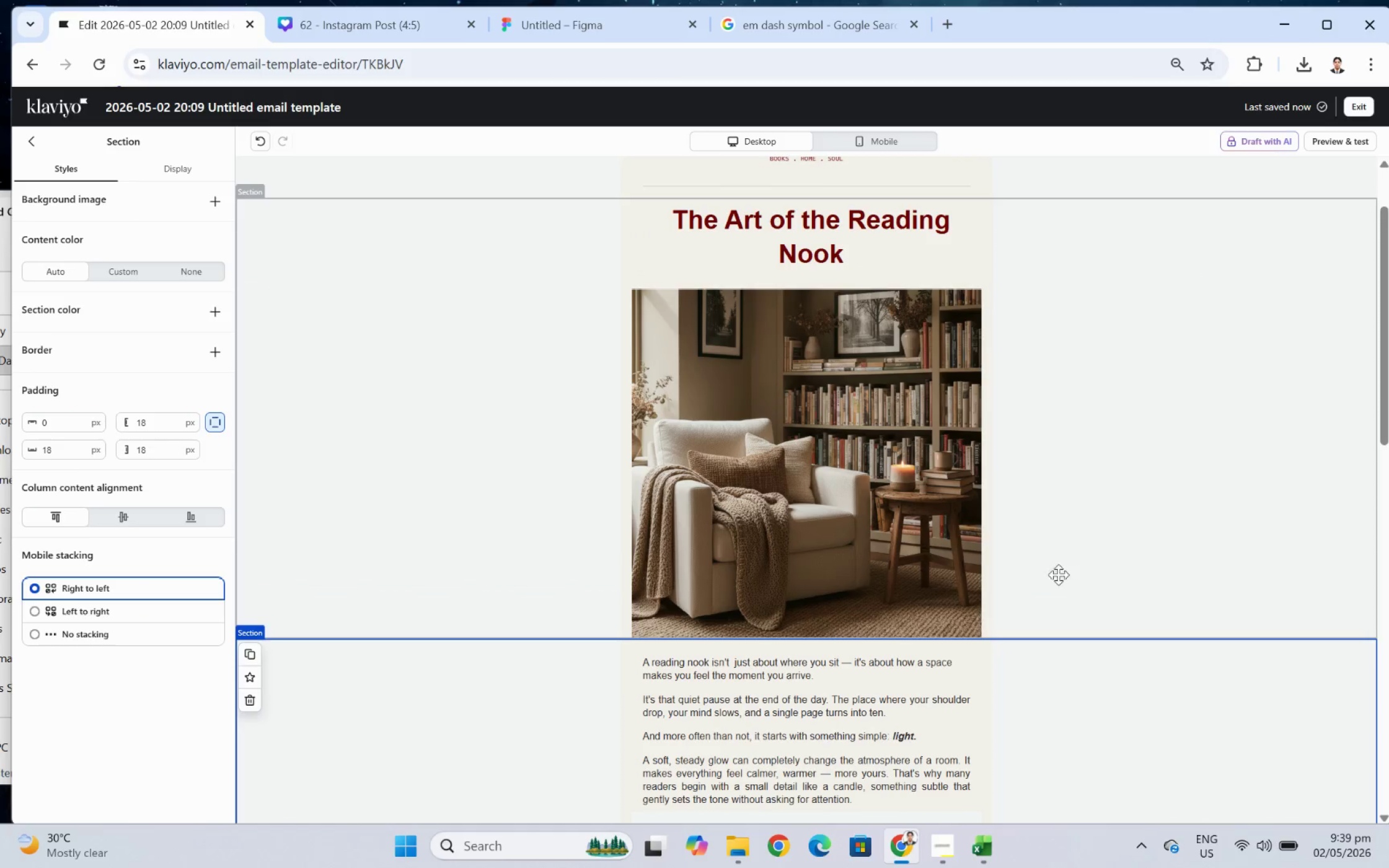 
key(Control+ControlLeft)
 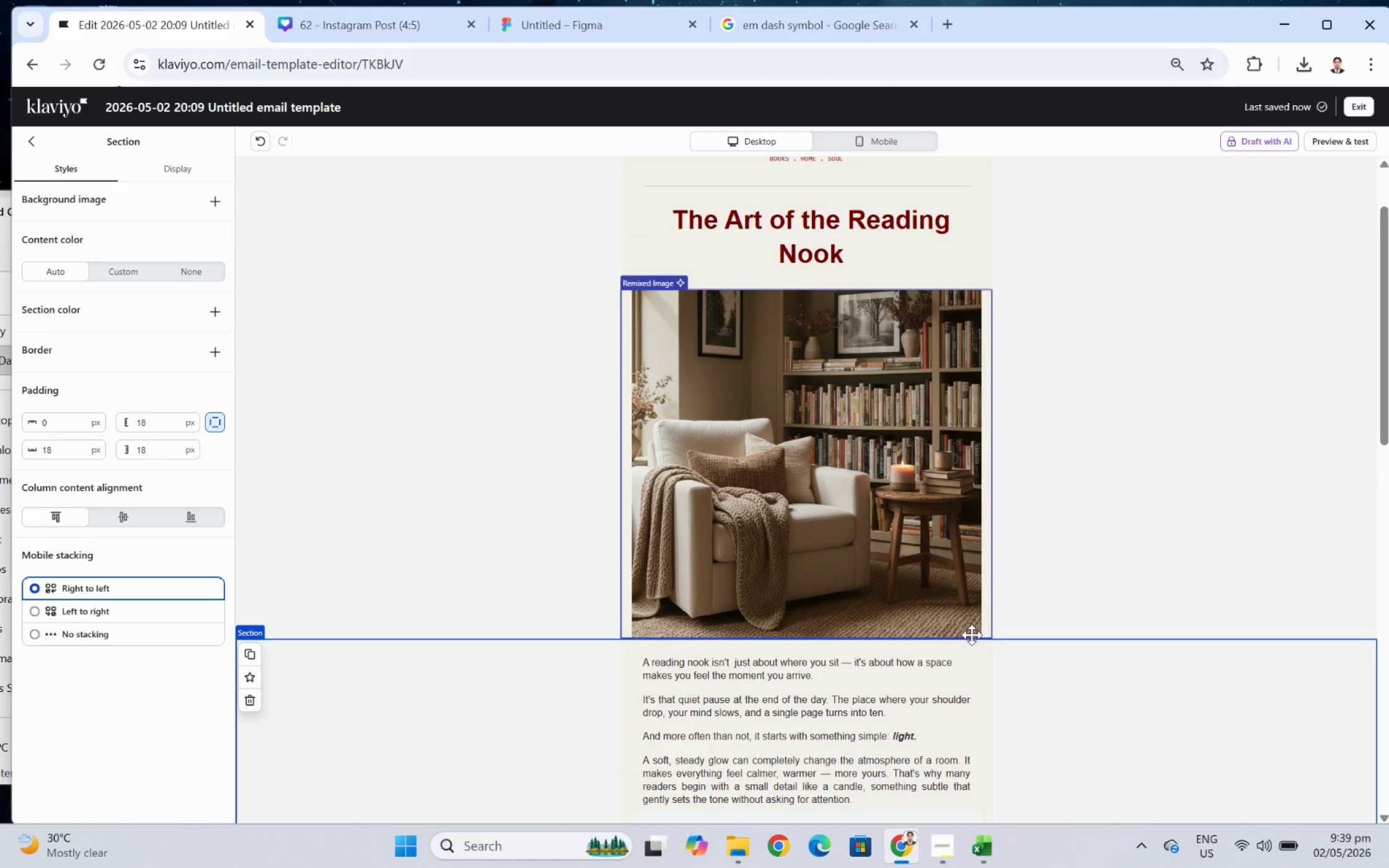 
scroll: coordinate [971, 638], scroll_direction: up, amount: 3.0
 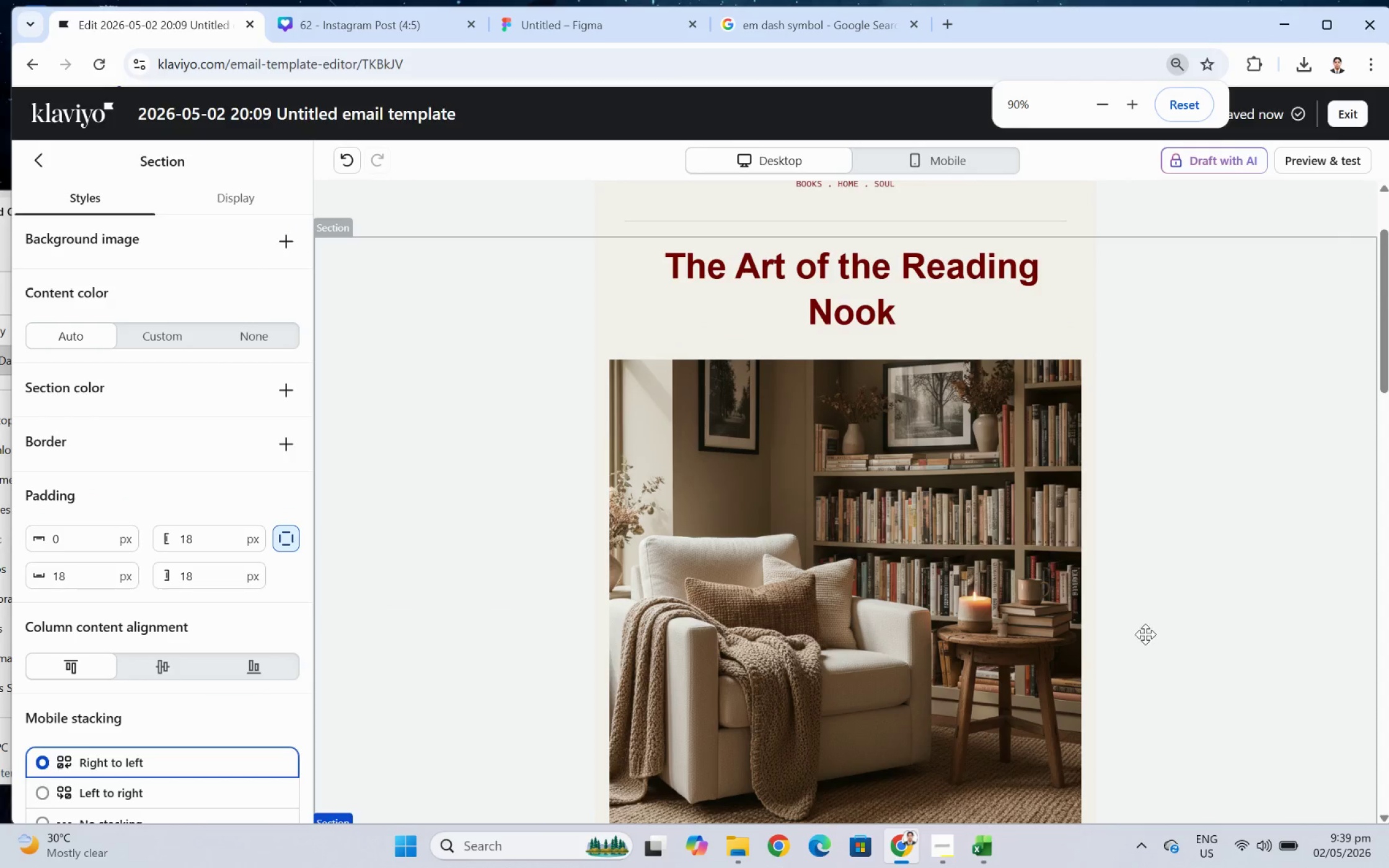 
key(Control+ControlLeft)
 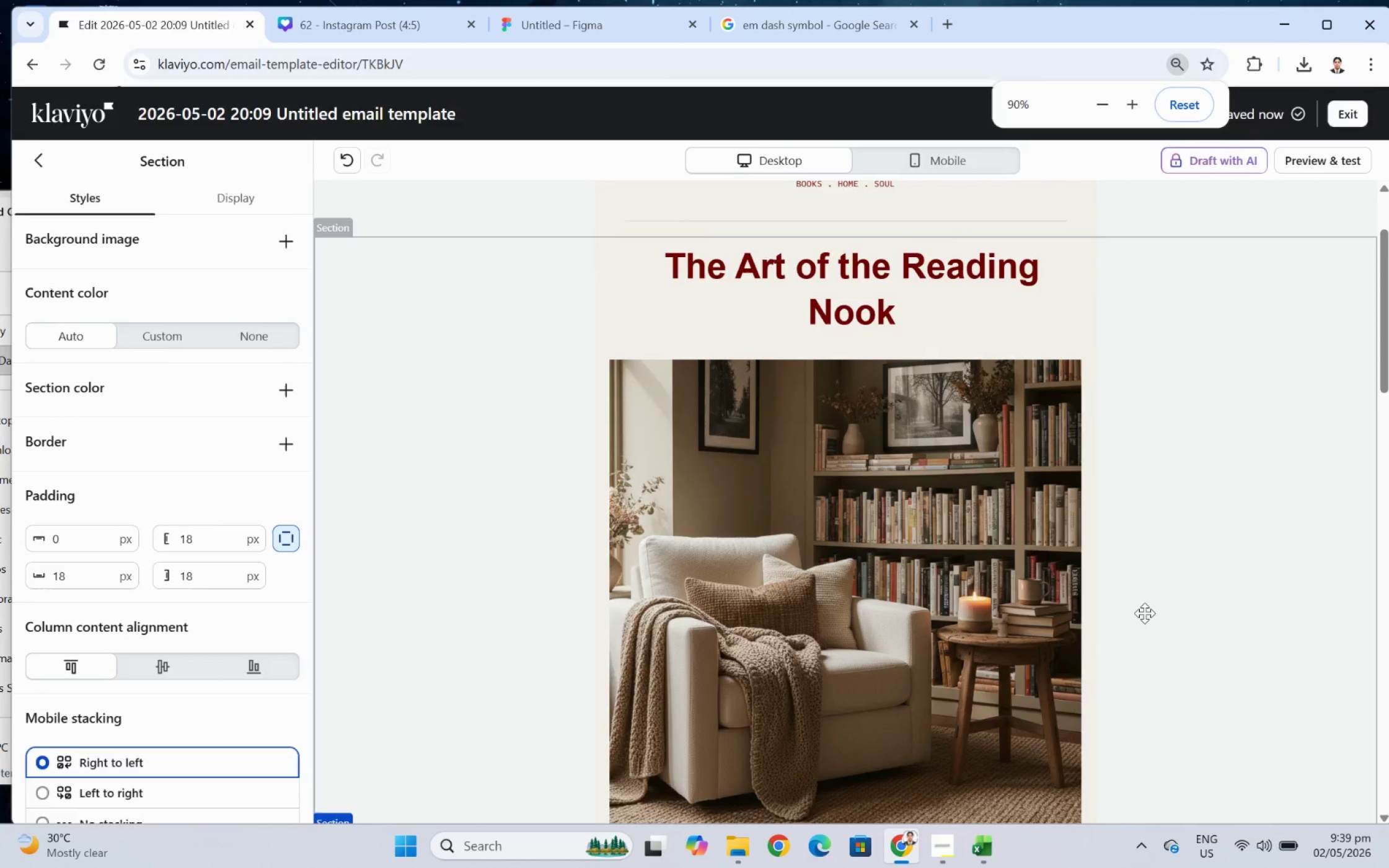 
scroll: coordinate [1062, 541], scroll_direction: none, amount: 0.0
 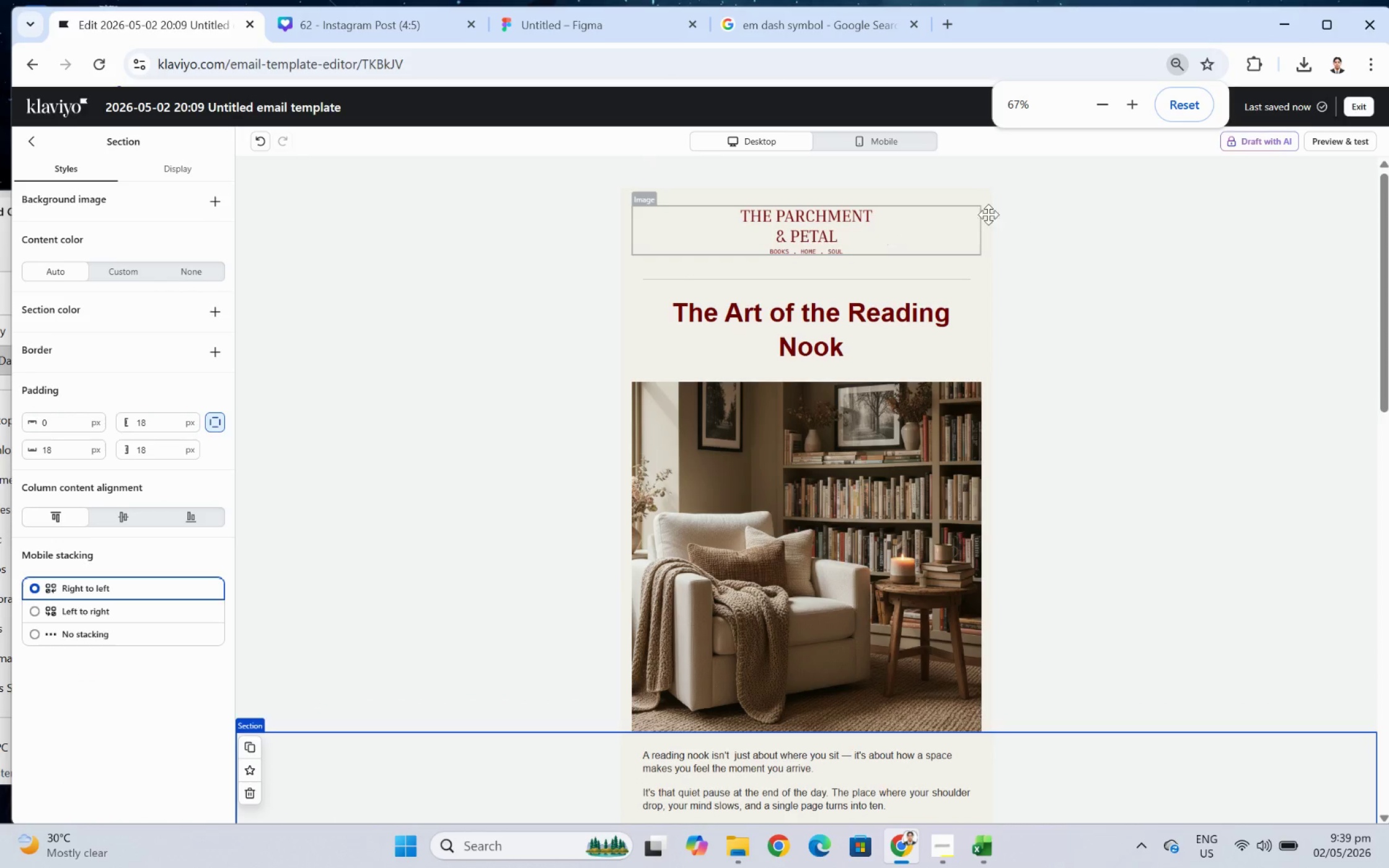 
left_click([1141, 209])
 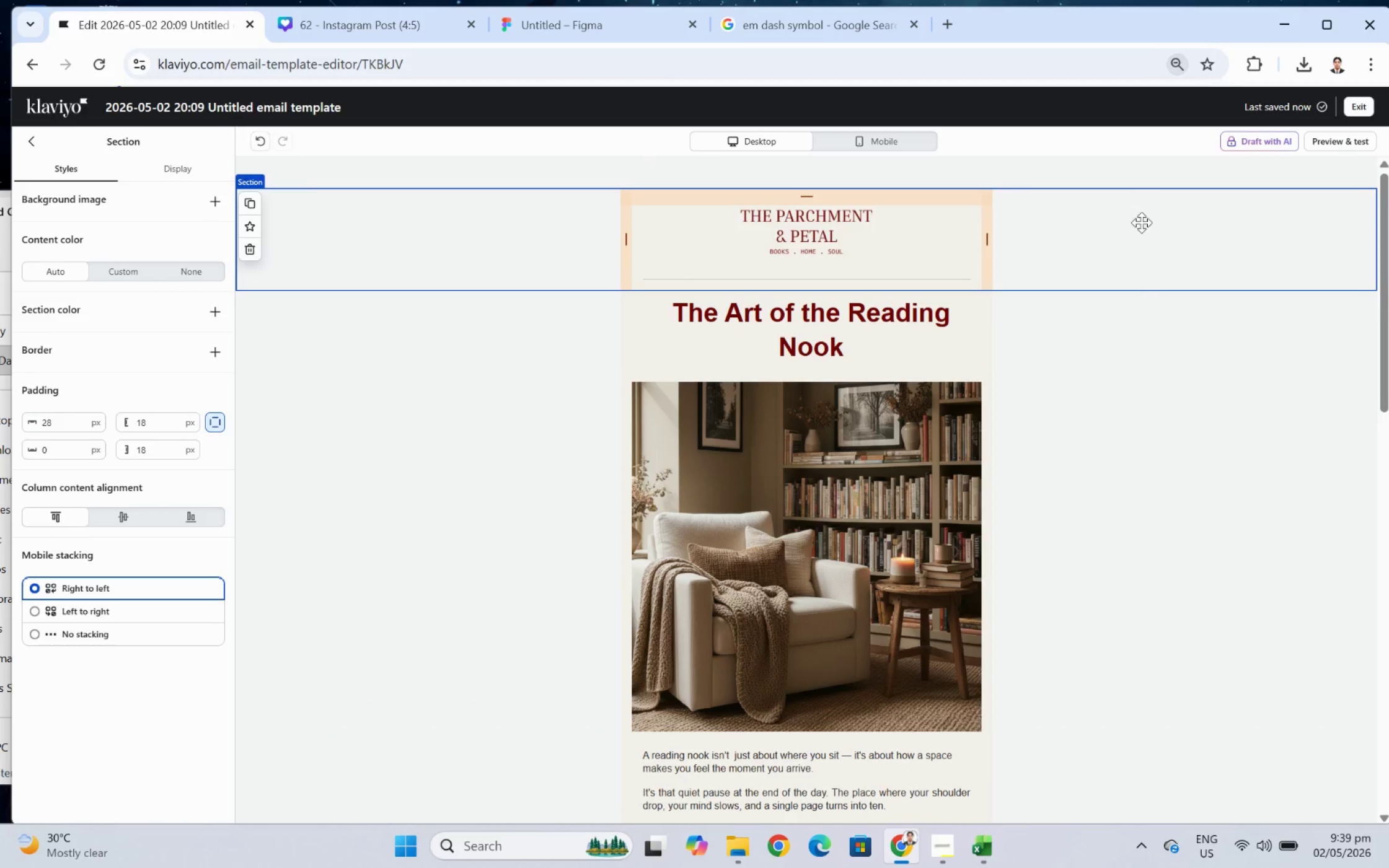 
left_click([1119, 495])
 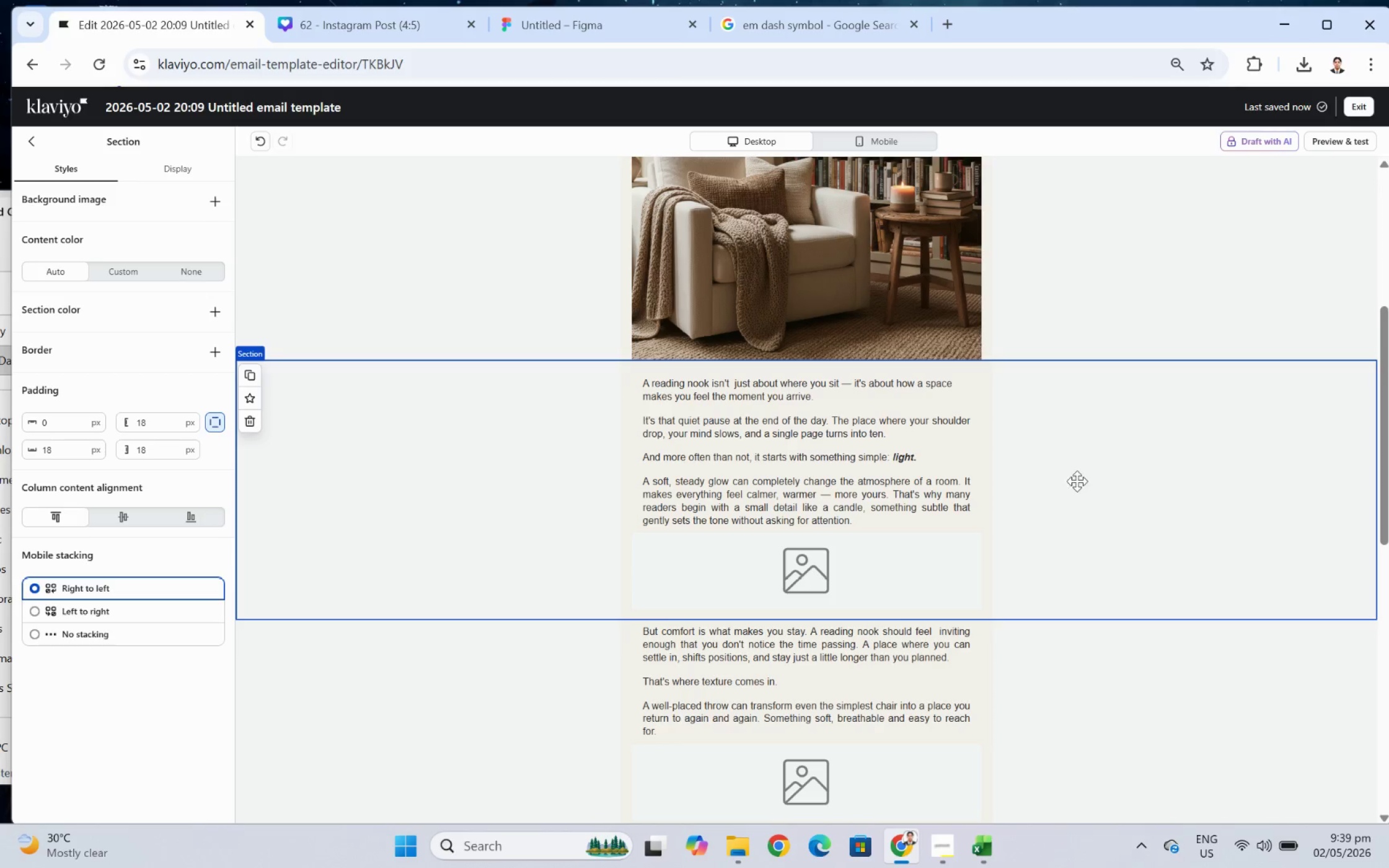 
scroll: coordinate [1127, 327], scroll_direction: down, amount: 4.0
 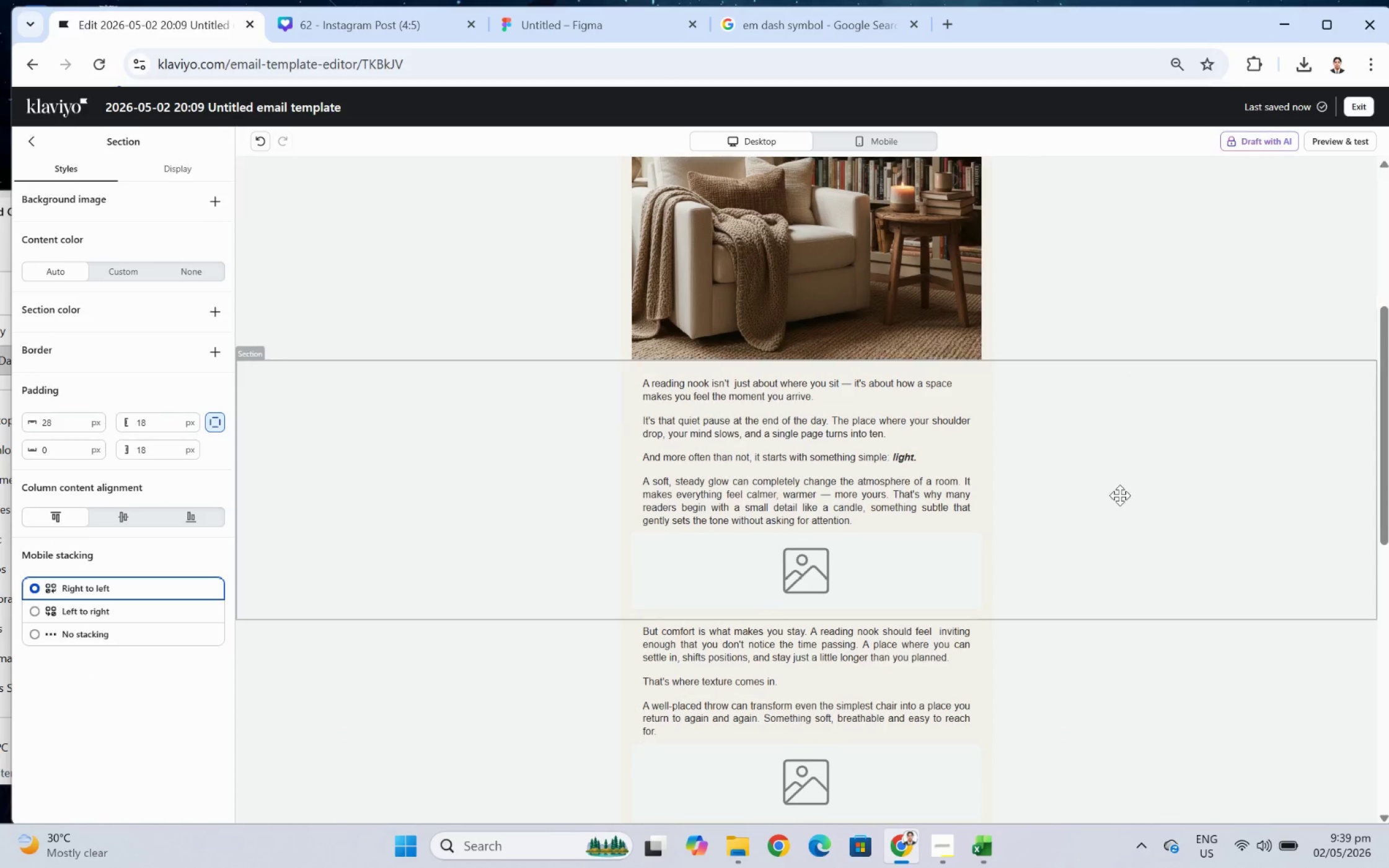 
scroll: coordinate [1070, 491], scroll_direction: up, amount: 4.0
 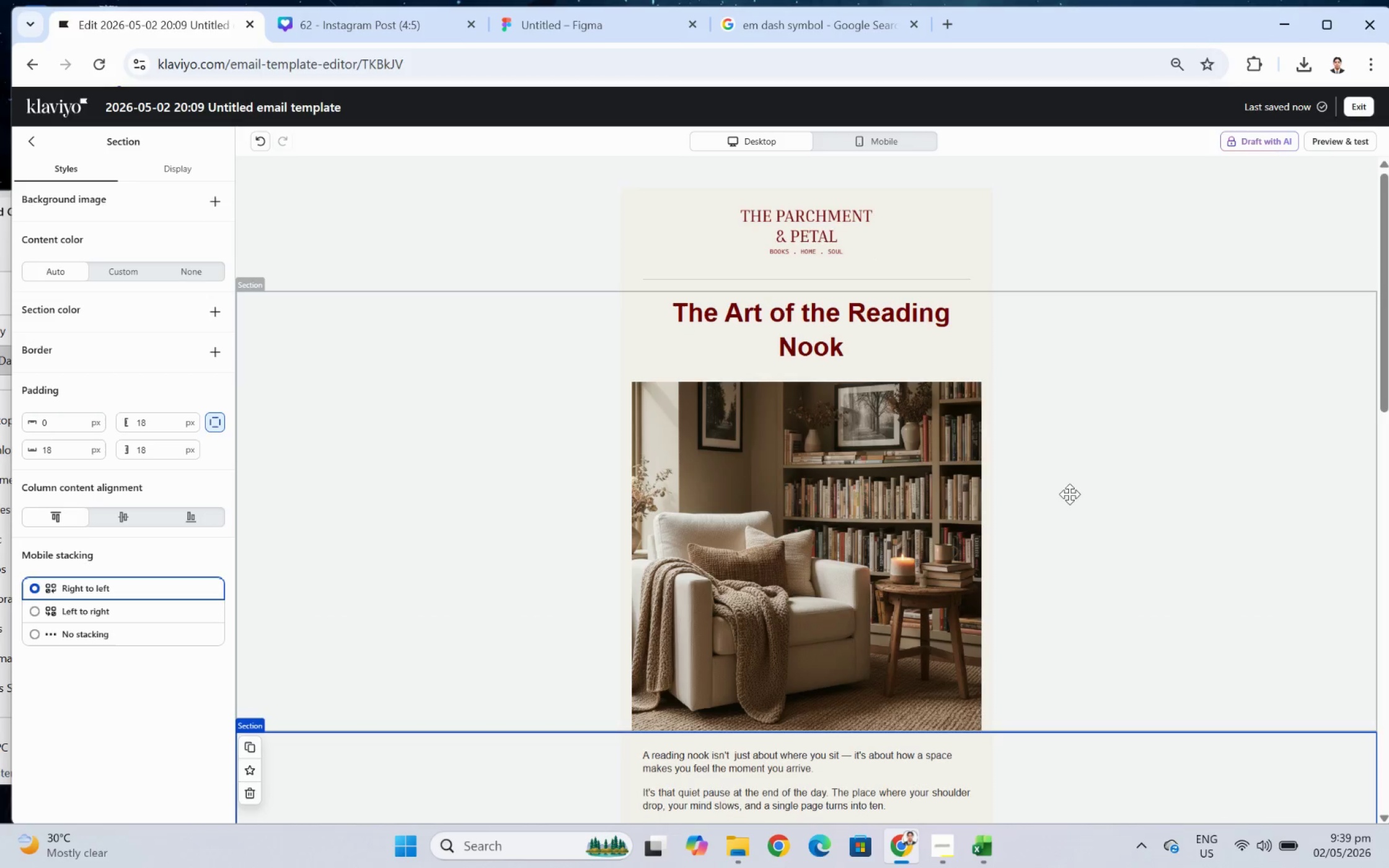 
hold_key(key=ControlLeft, duration=0.34)
 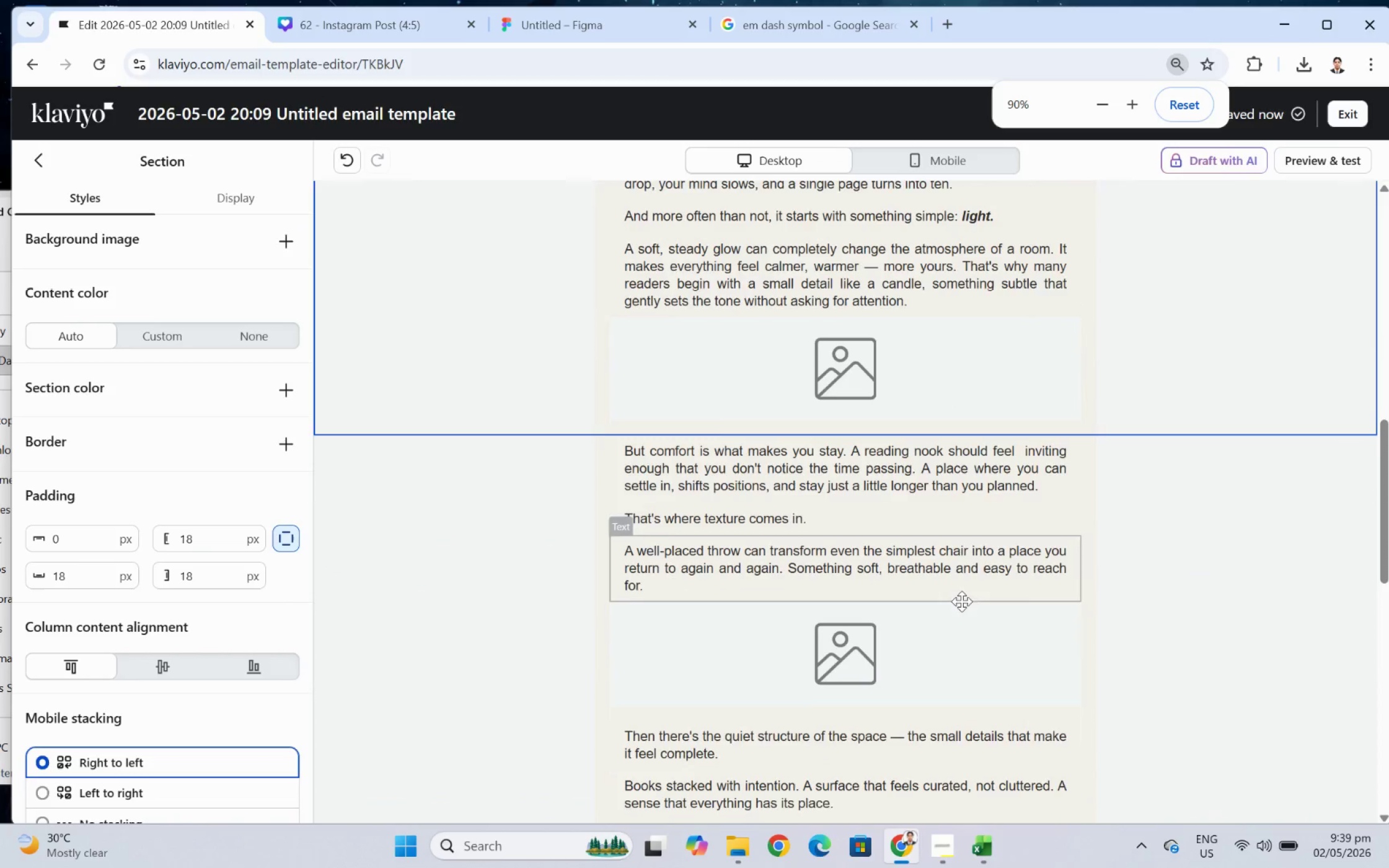 
scroll: coordinate [959, 605], scroll_direction: down, amount: 5.0
 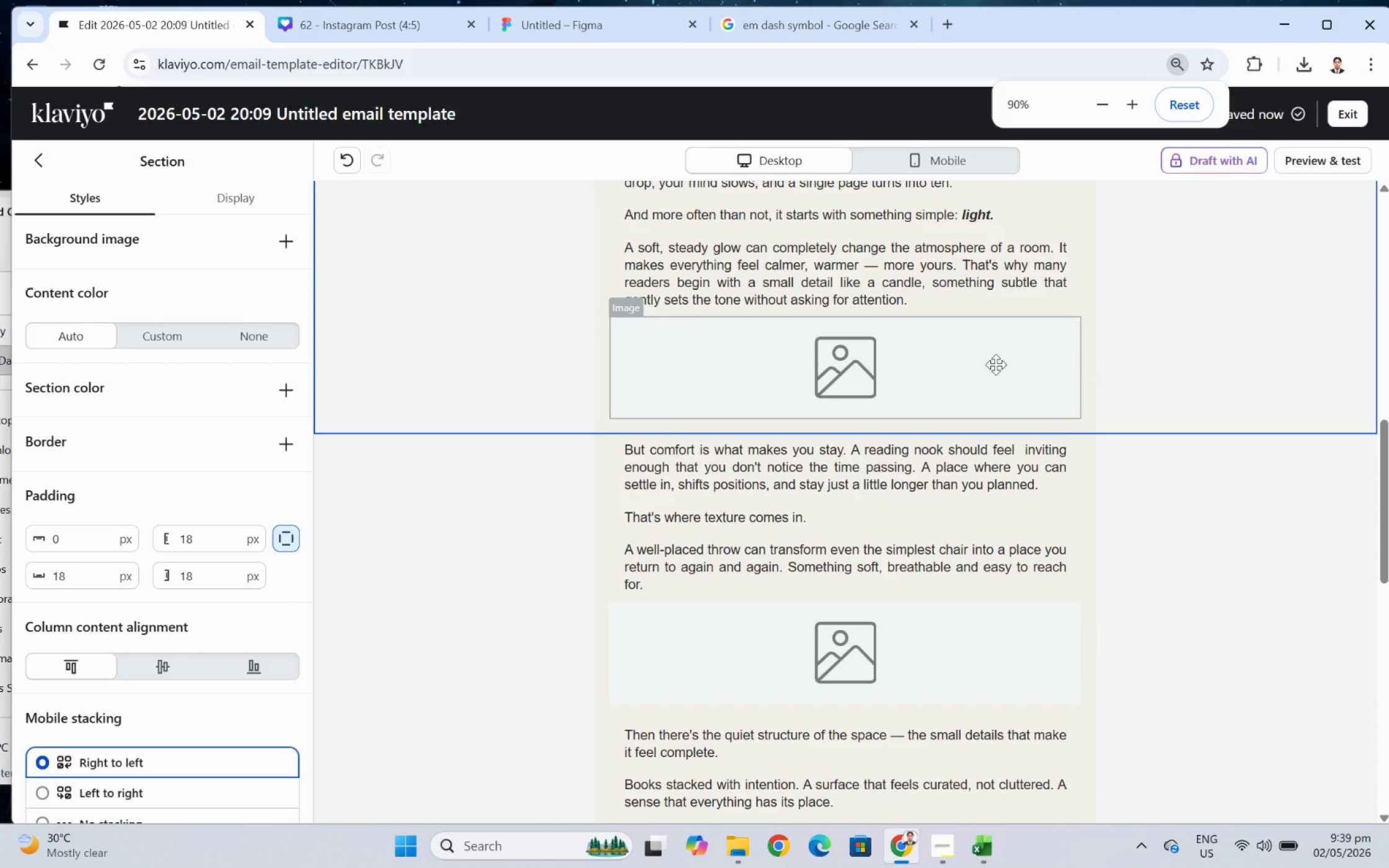 
left_click([980, 348])
 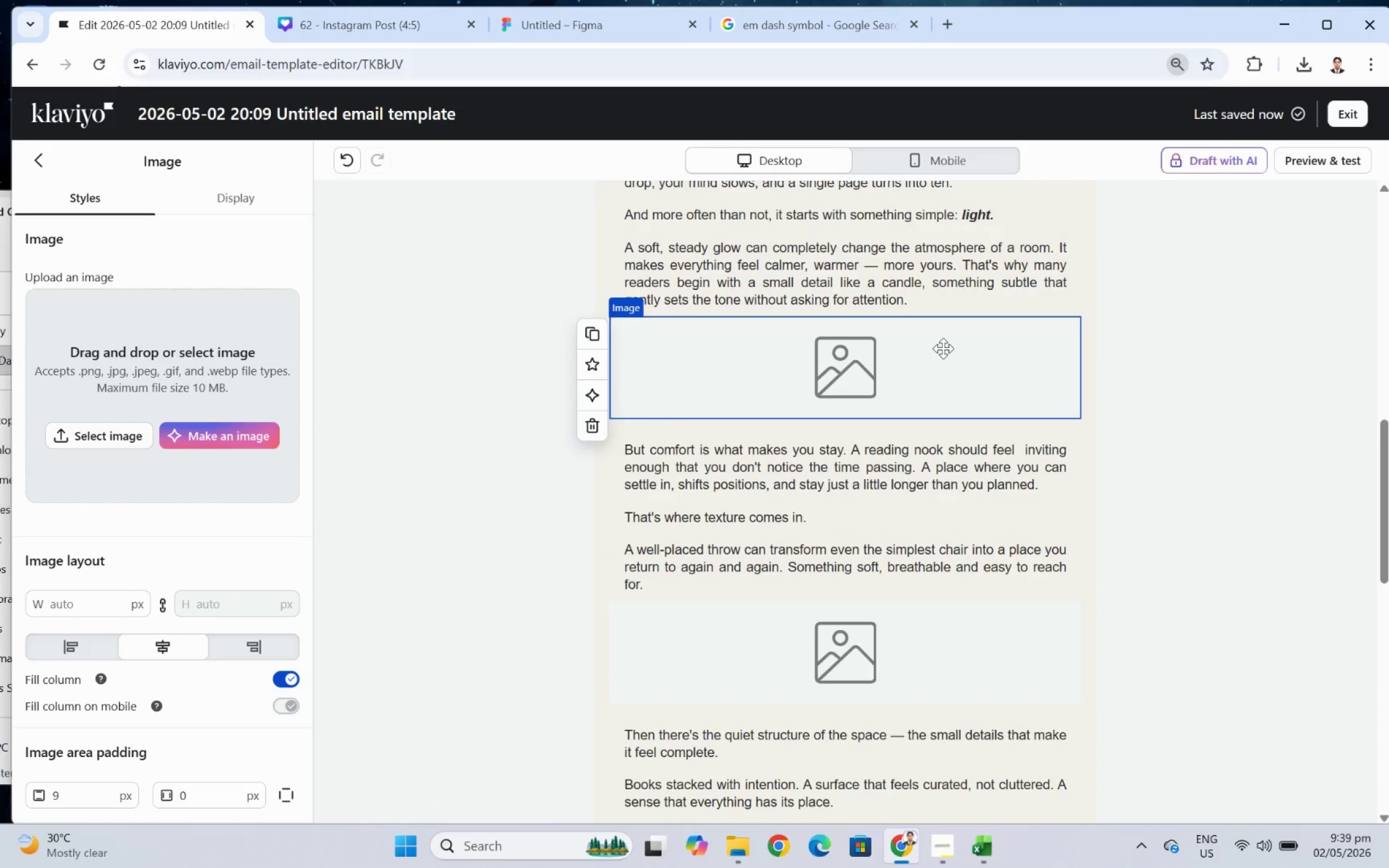 
scroll: coordinate [963, 374], scroll_direction: up, amount: 3.0
 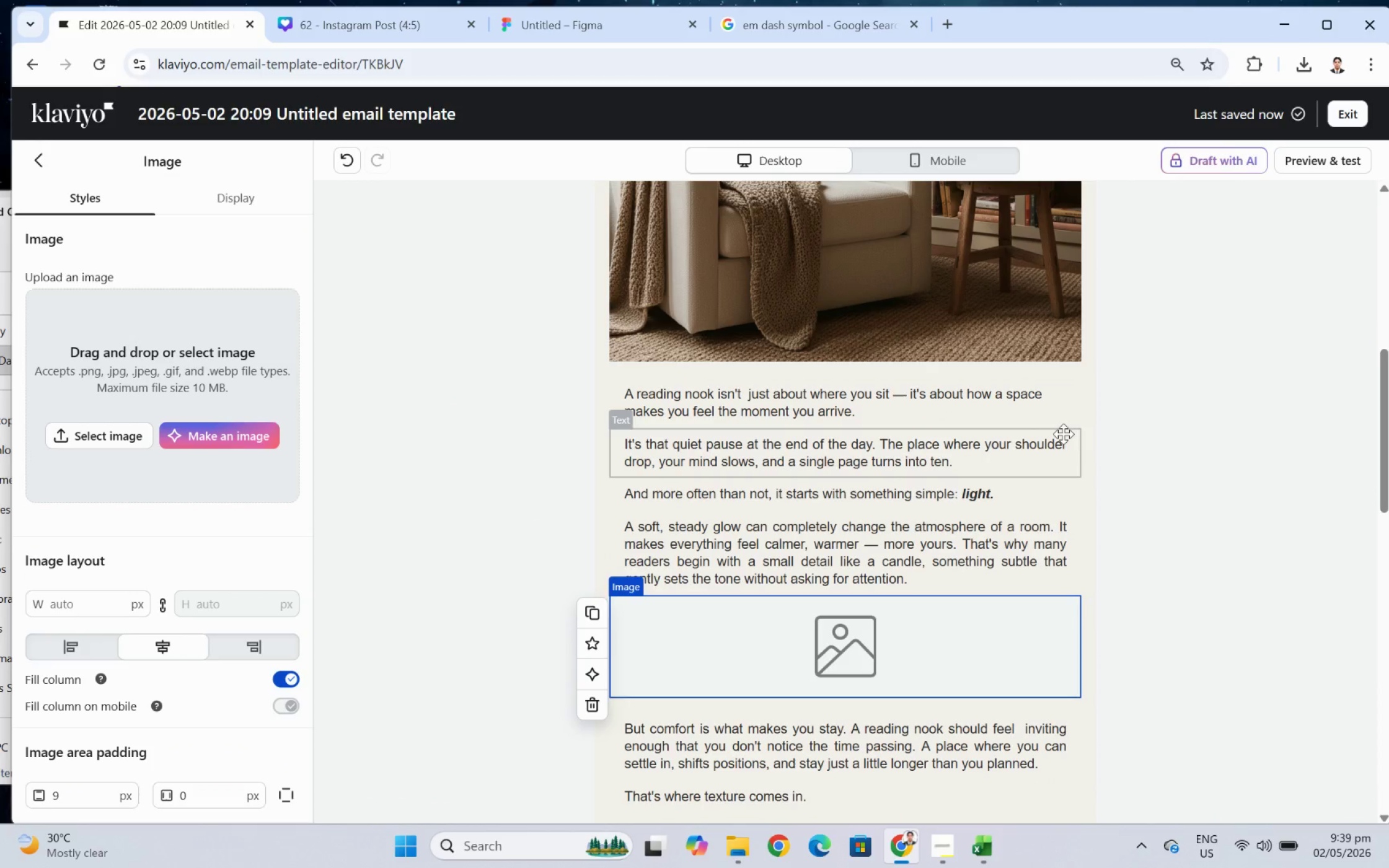 
wait(7.58)
 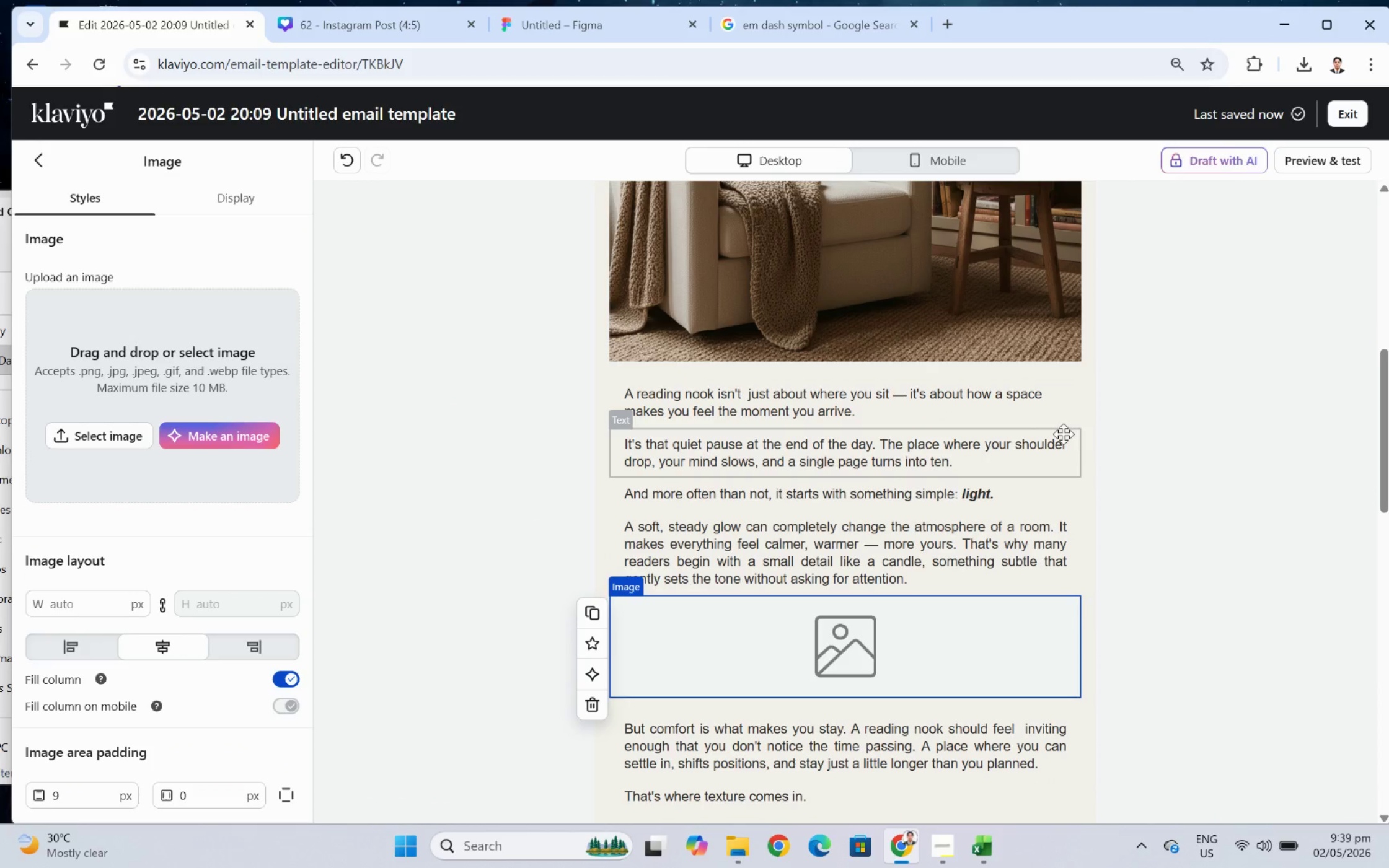 
left_click([109, 430])
 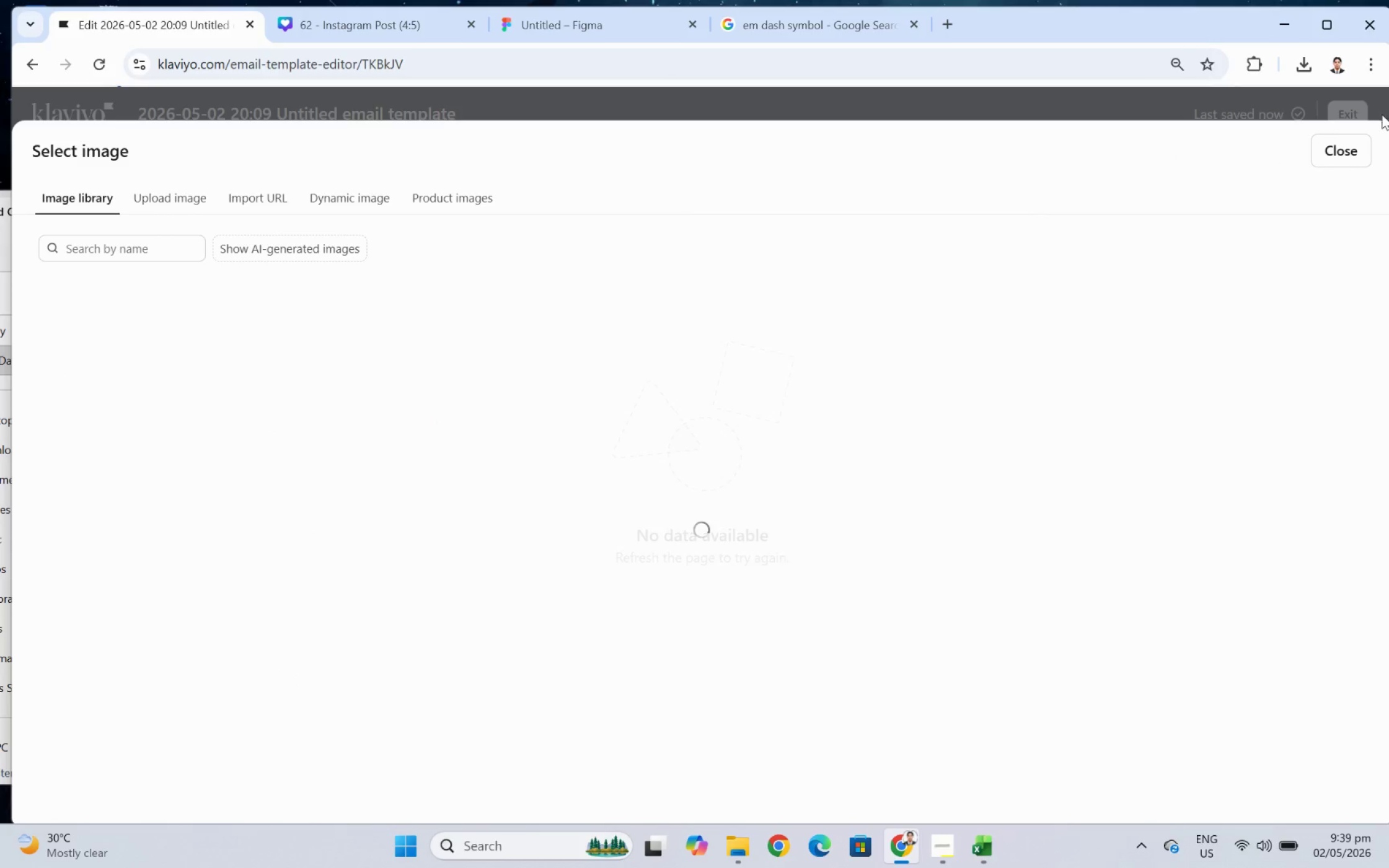 
left_click([1353, 142])
 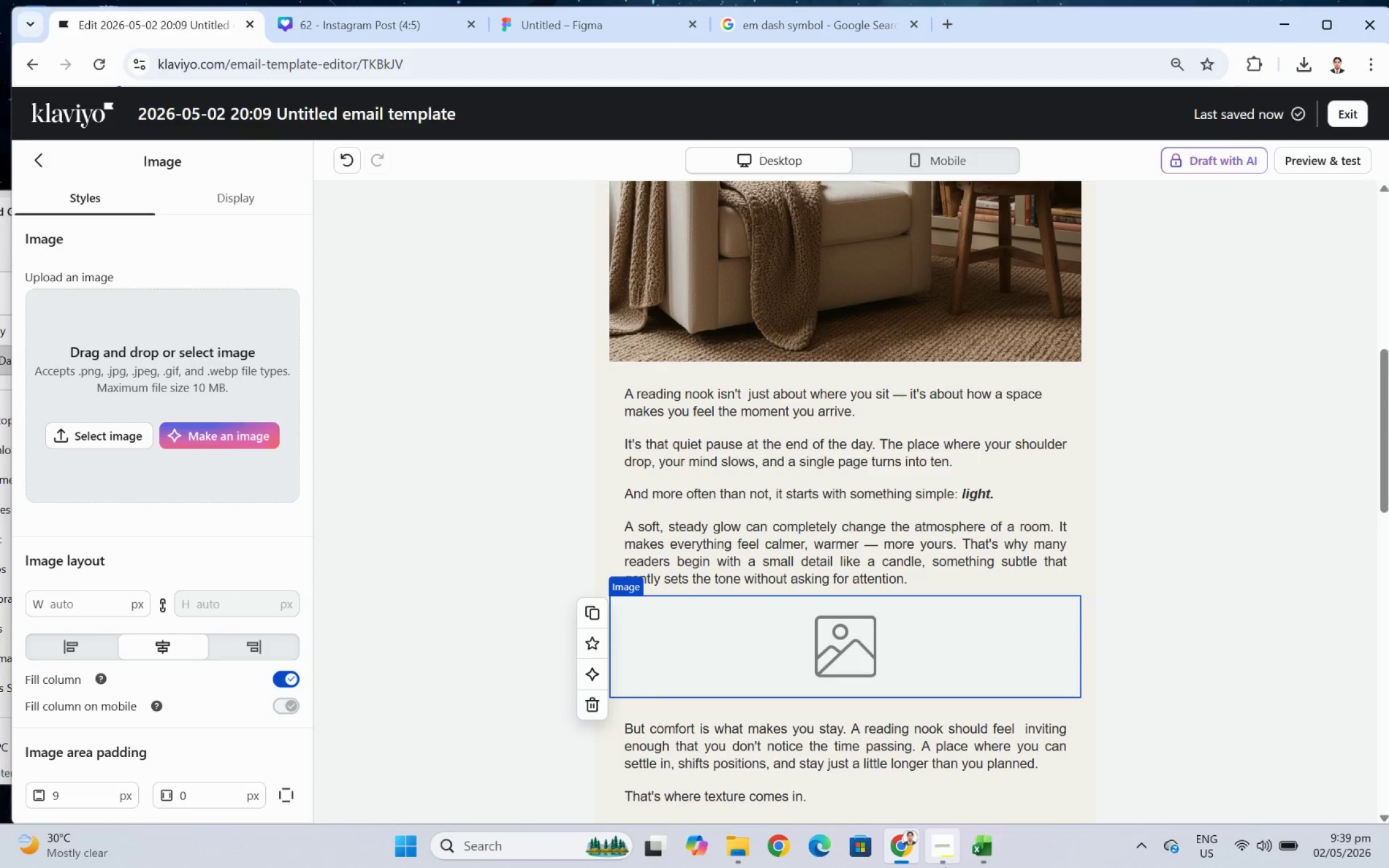 
left_click([945, 853])